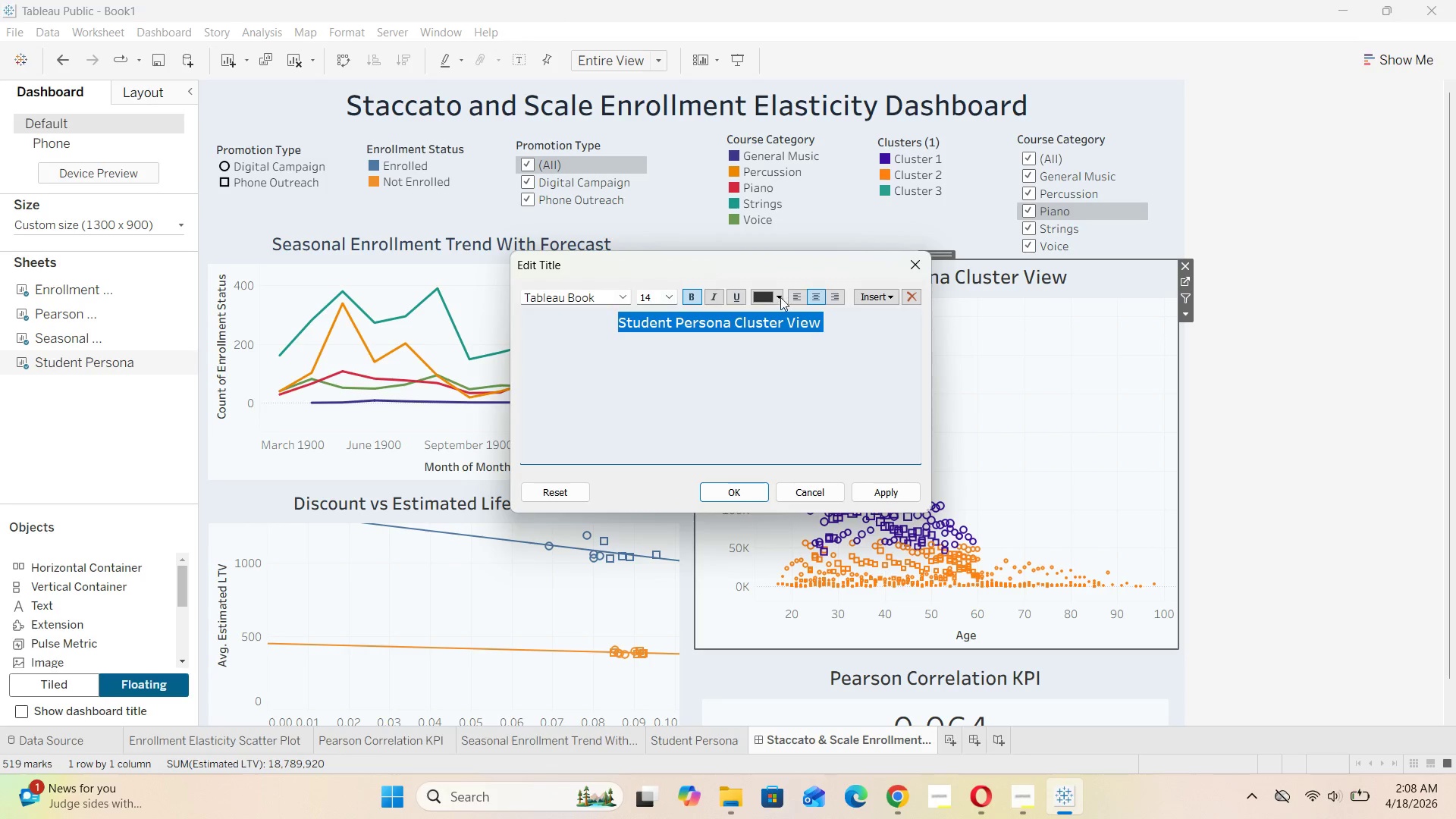 
left_click([780, 294])
 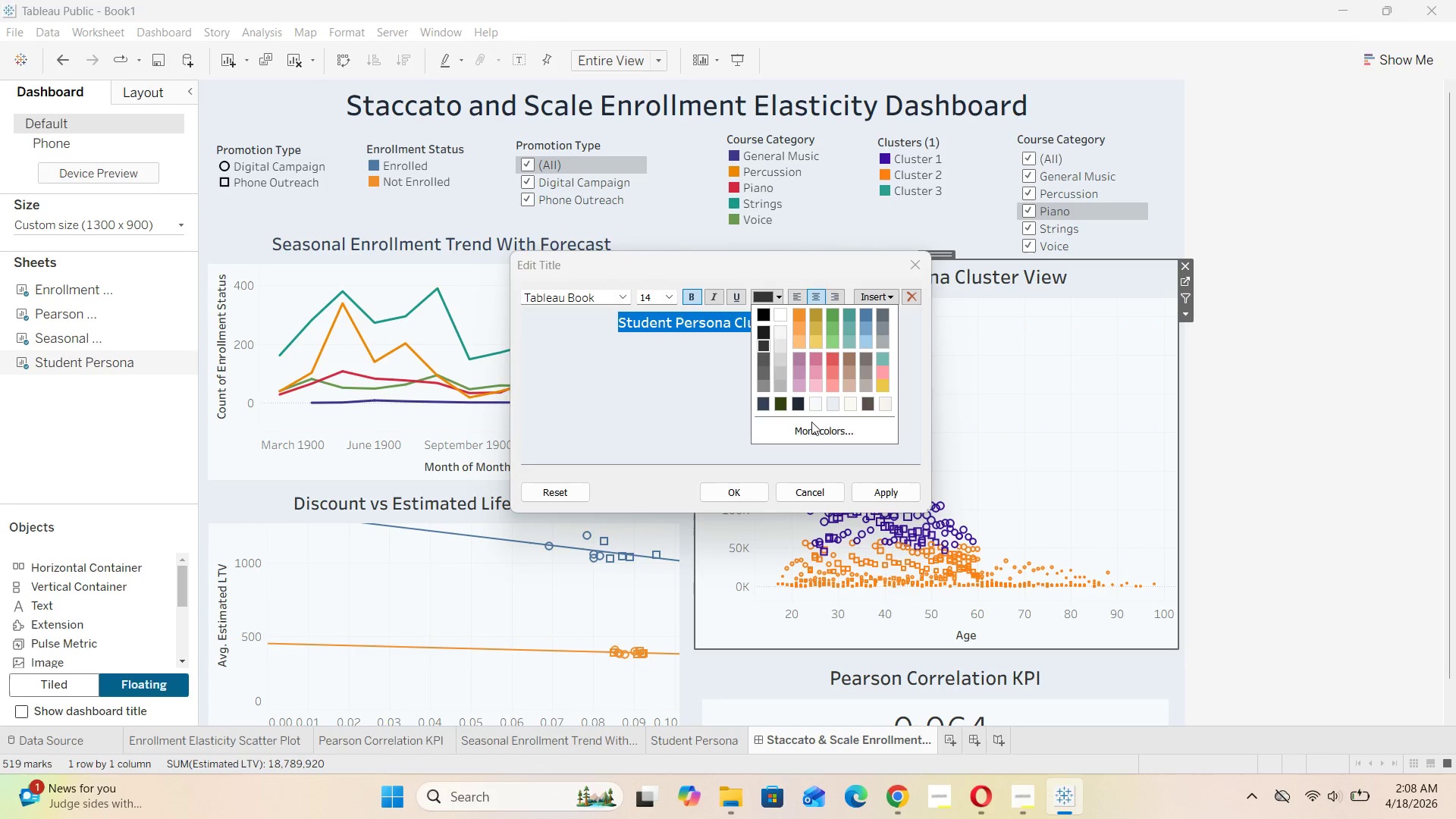 
left_click([814, 431])
 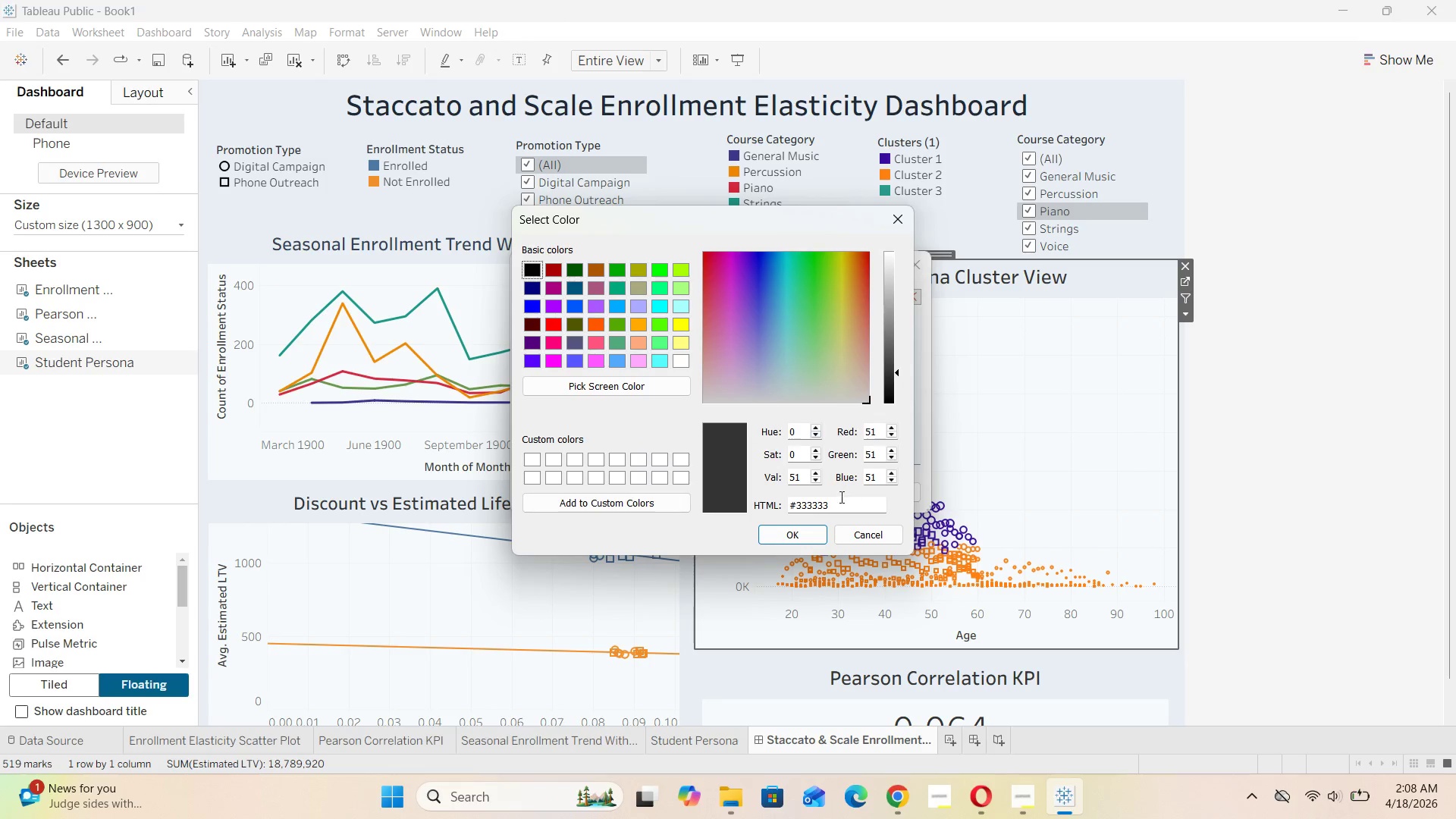 
left_click([840, 497])
 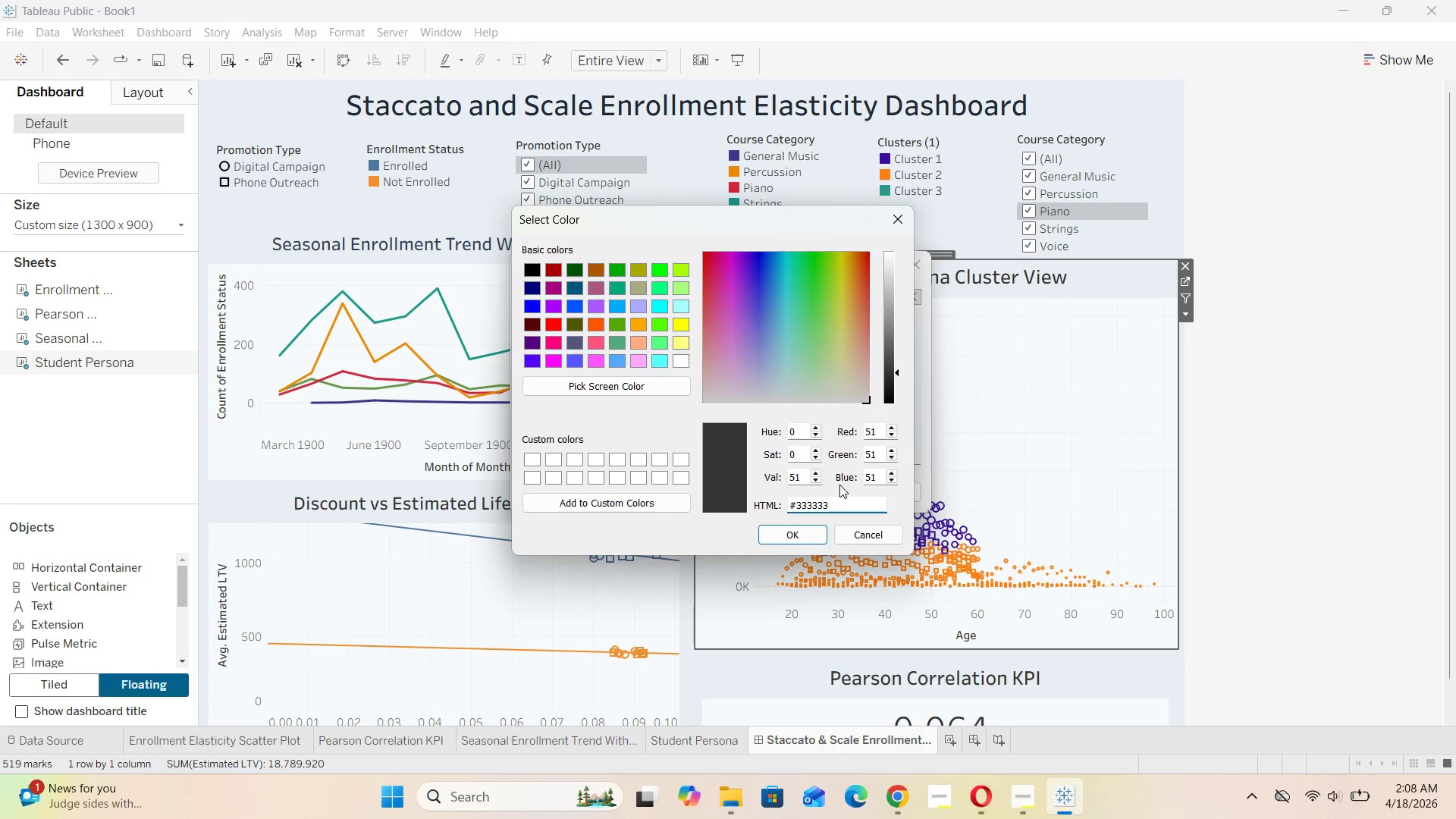 
key(Backspace)
key(Backspace)
key(Backspace)
key(Backspace)
key(Backspace)
key(Backspace)
type(334155)
 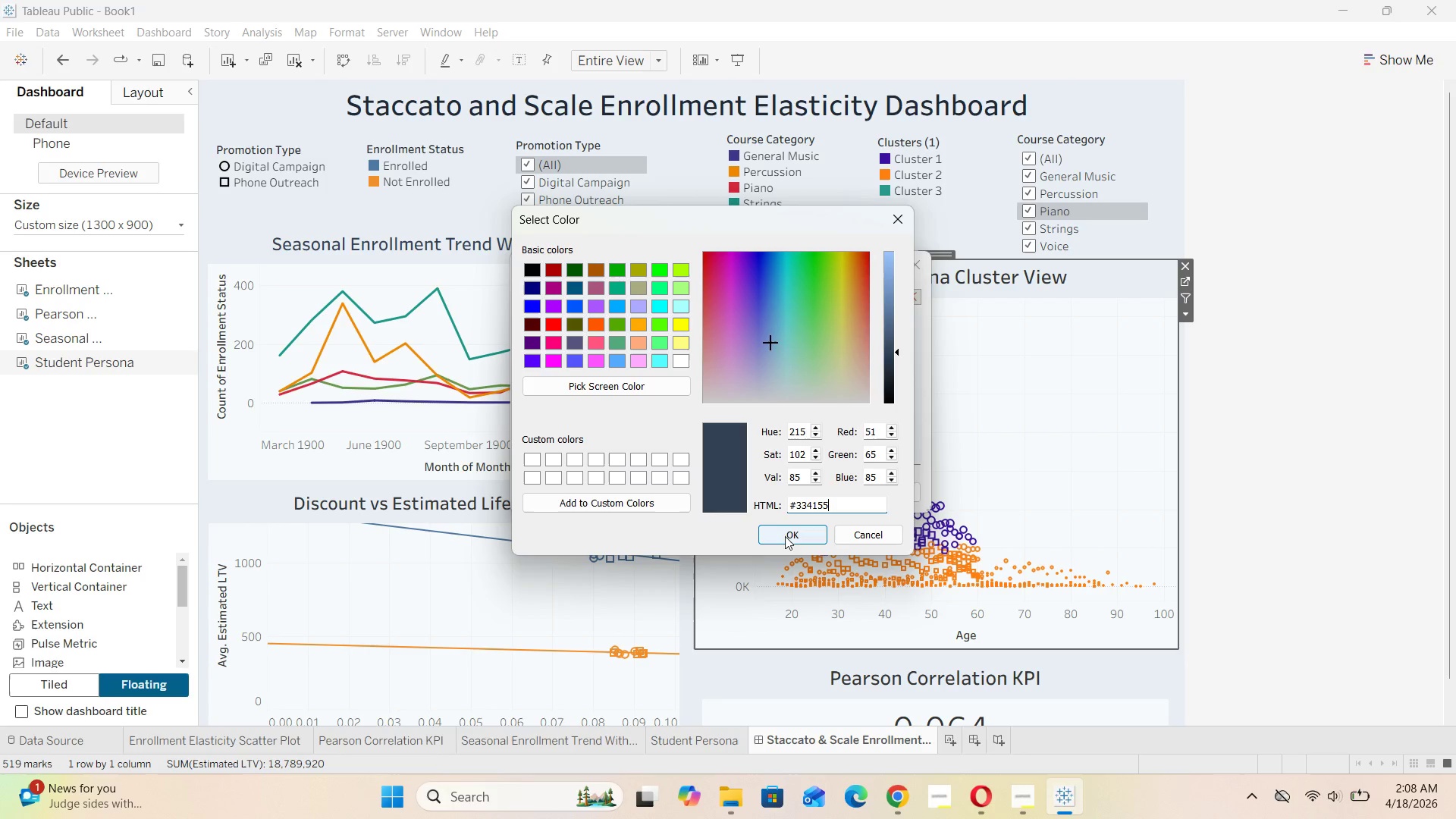 
left_click([792, 536])
 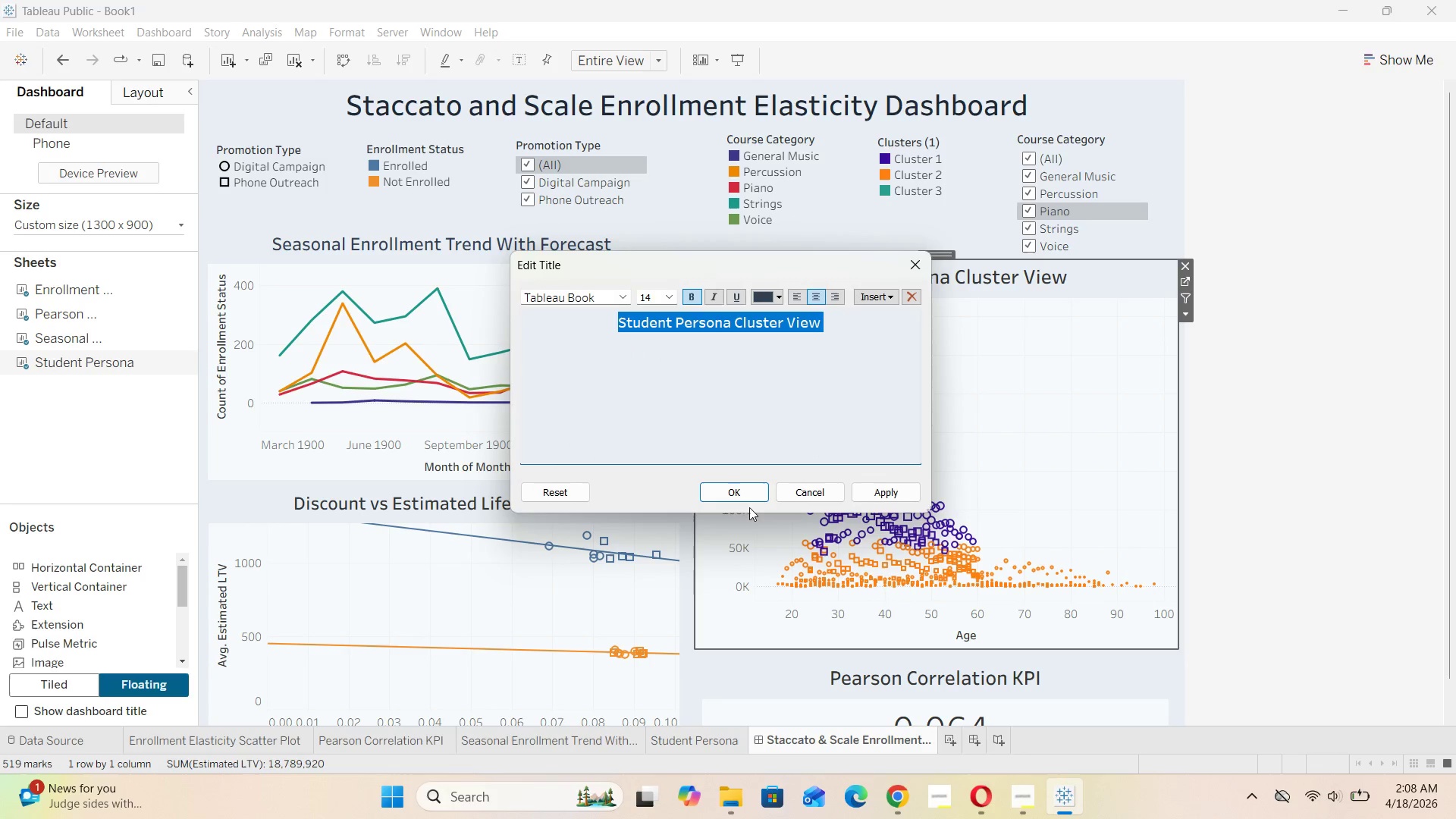 
left_click([736, 483])
 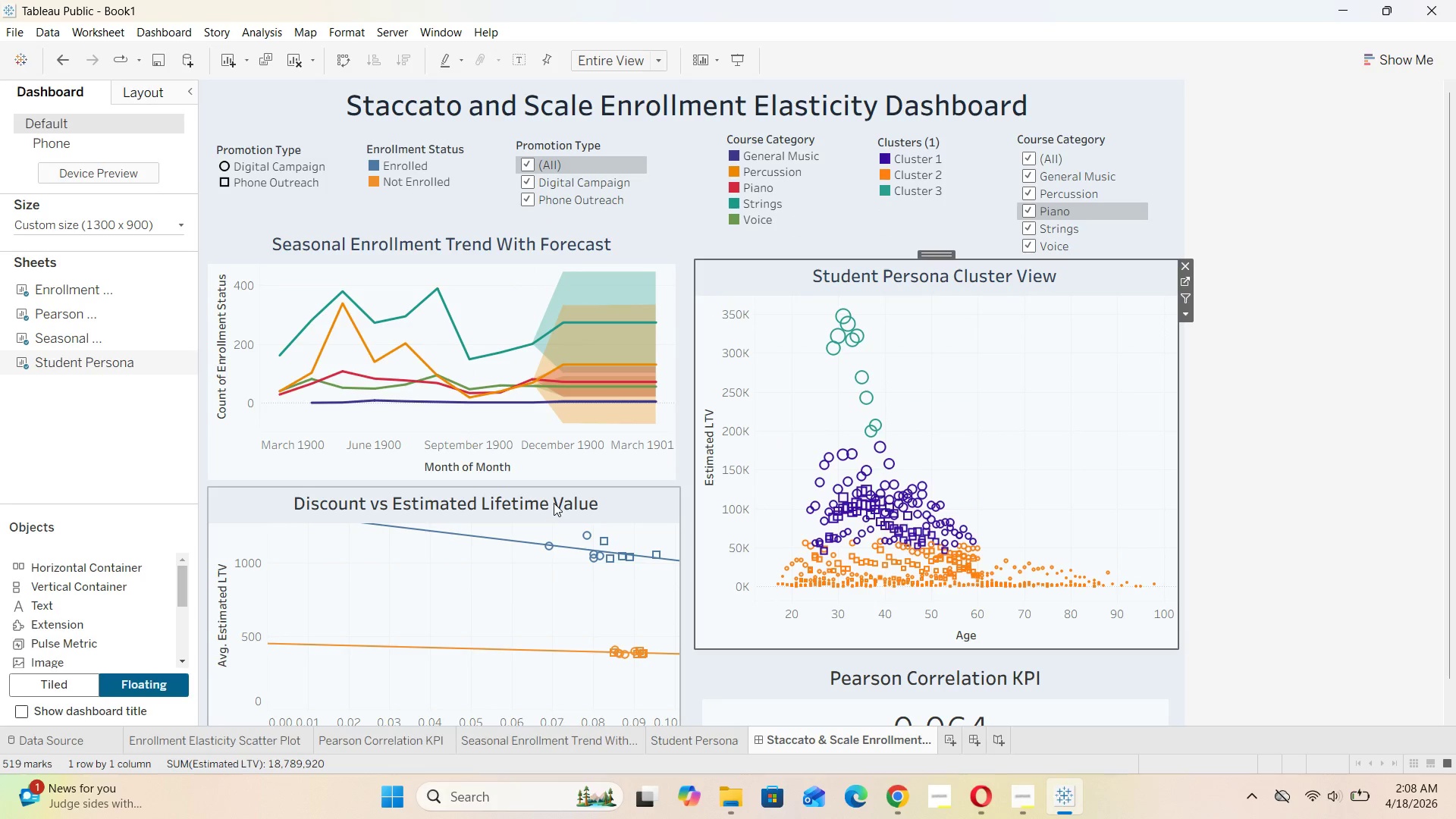 
double_click([554, 503])
 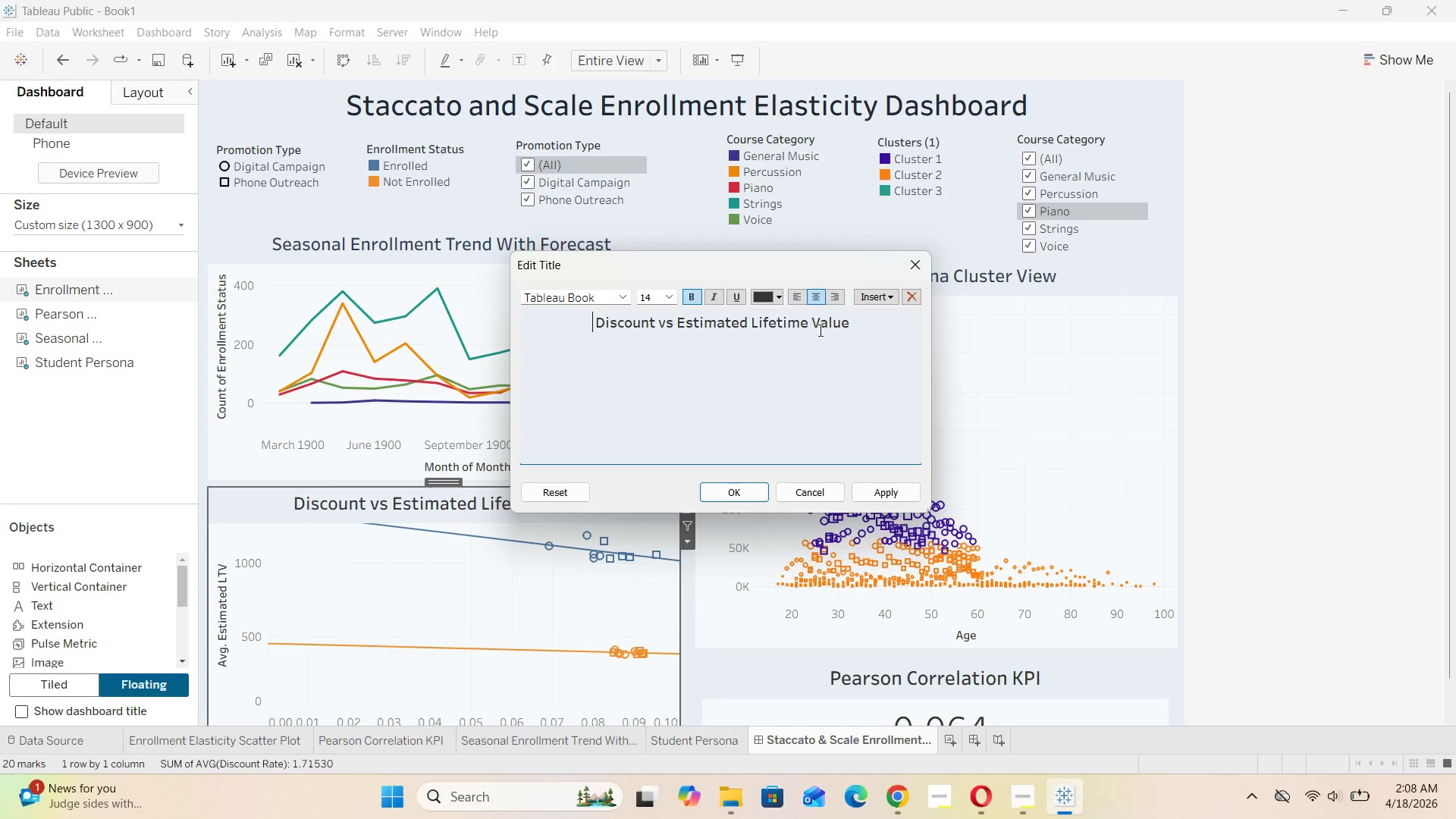 
left_click_drag(start_coordinate=[864, 322], to_coordinate=[561, 334])
 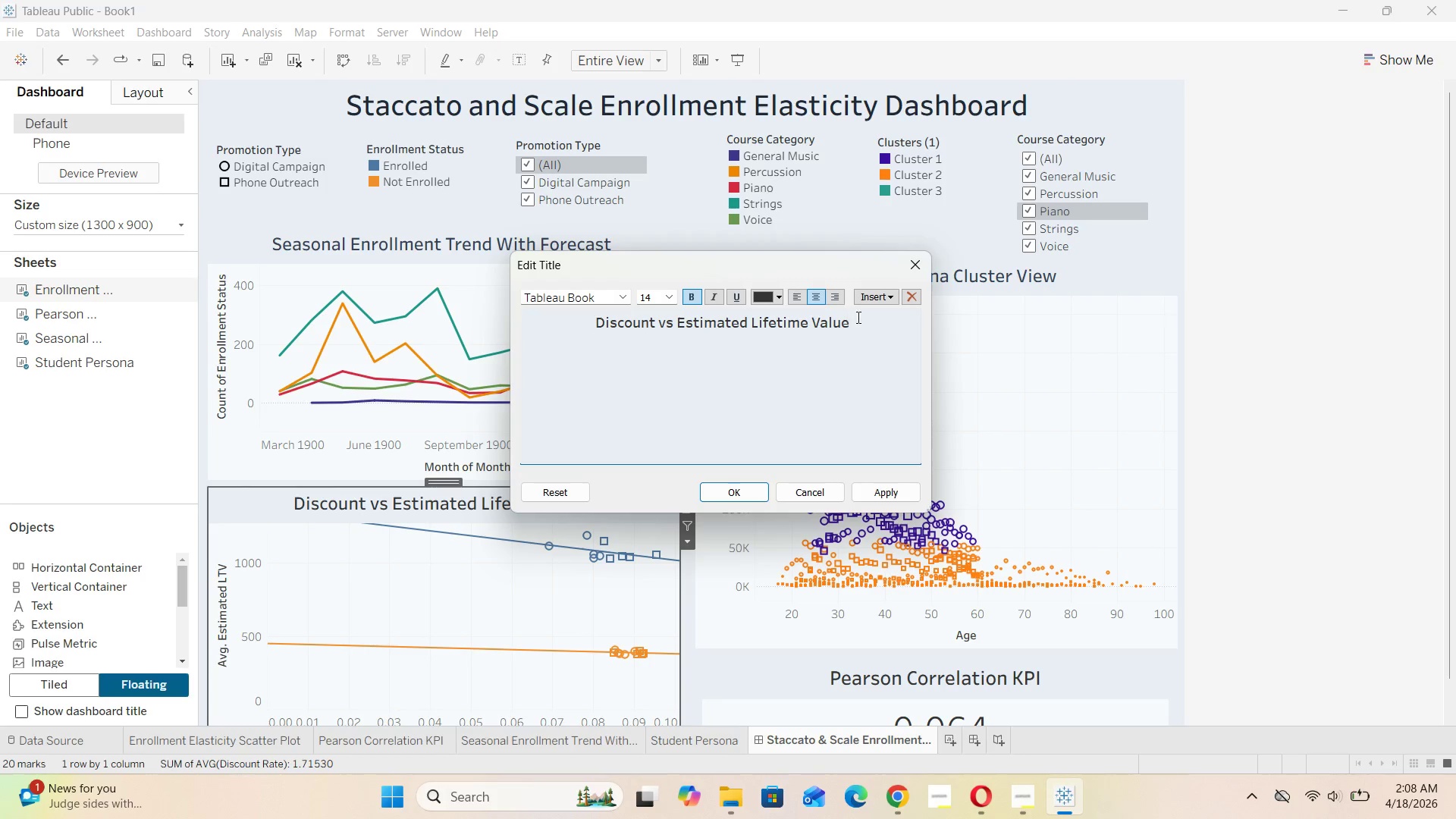 
left_click_drag(start_coordinate=[863, 317], to_coordinate=[582, 326])
 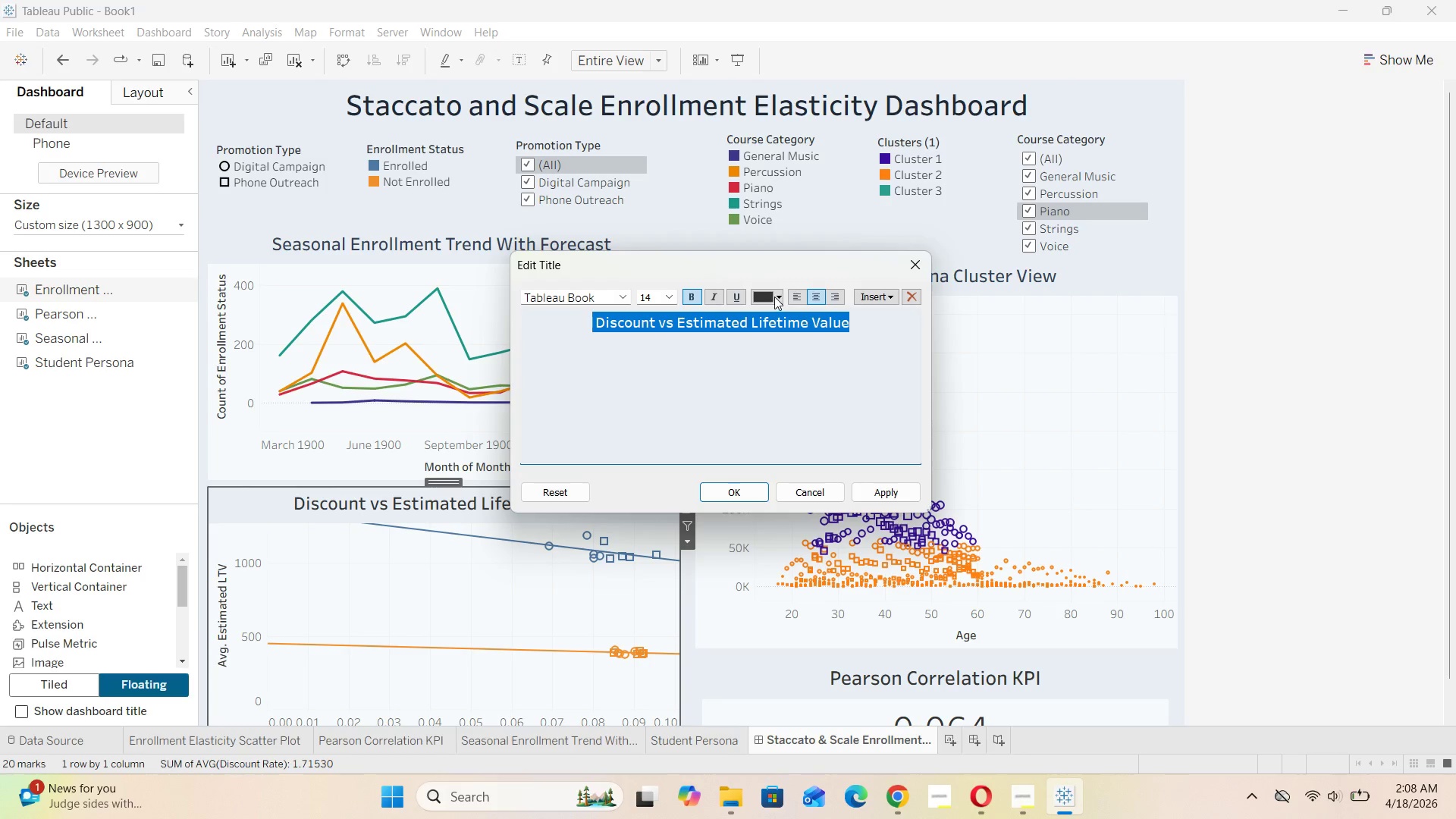 
left_click([777, 295])
 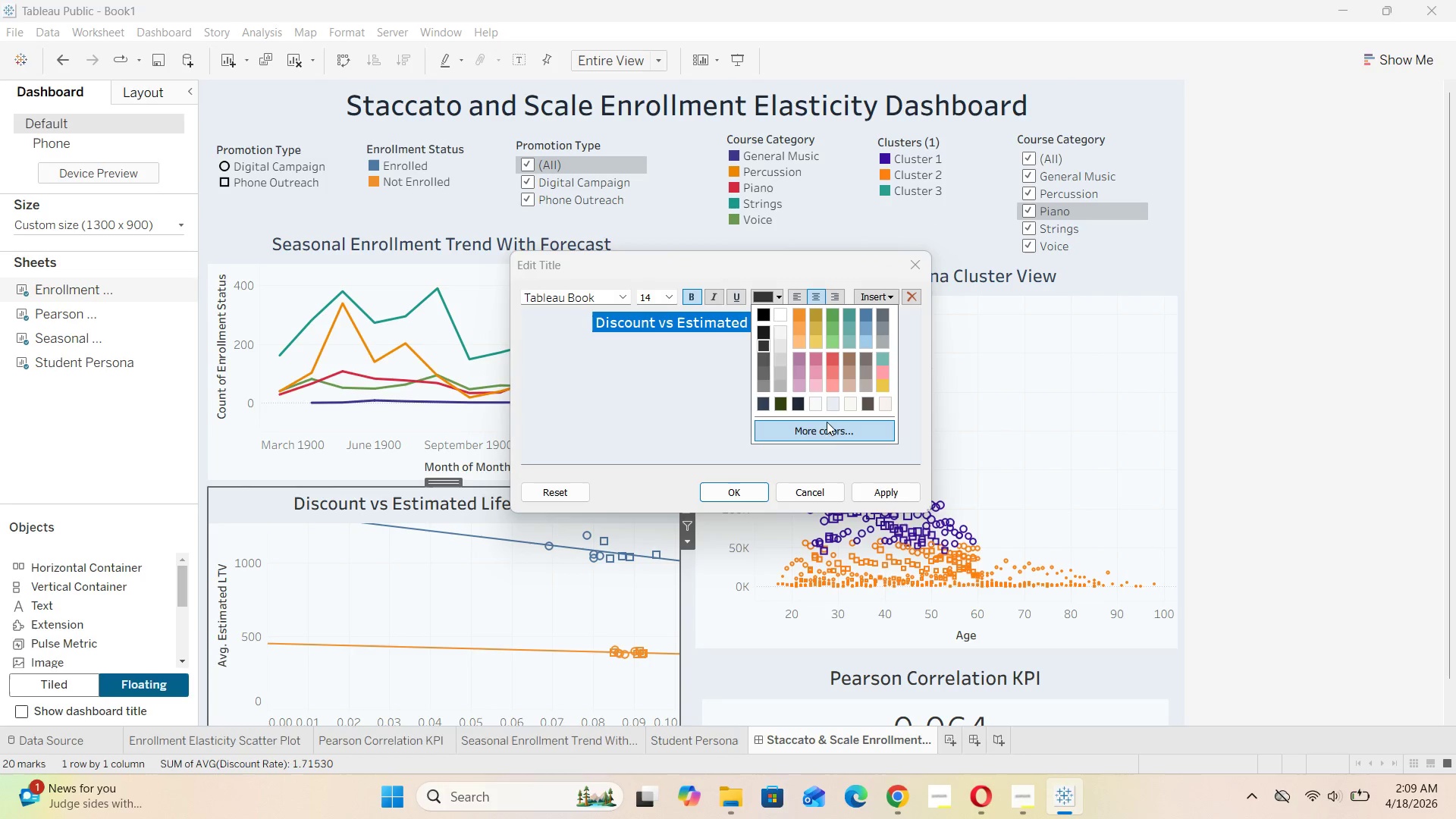 
left_click([827, 428])
 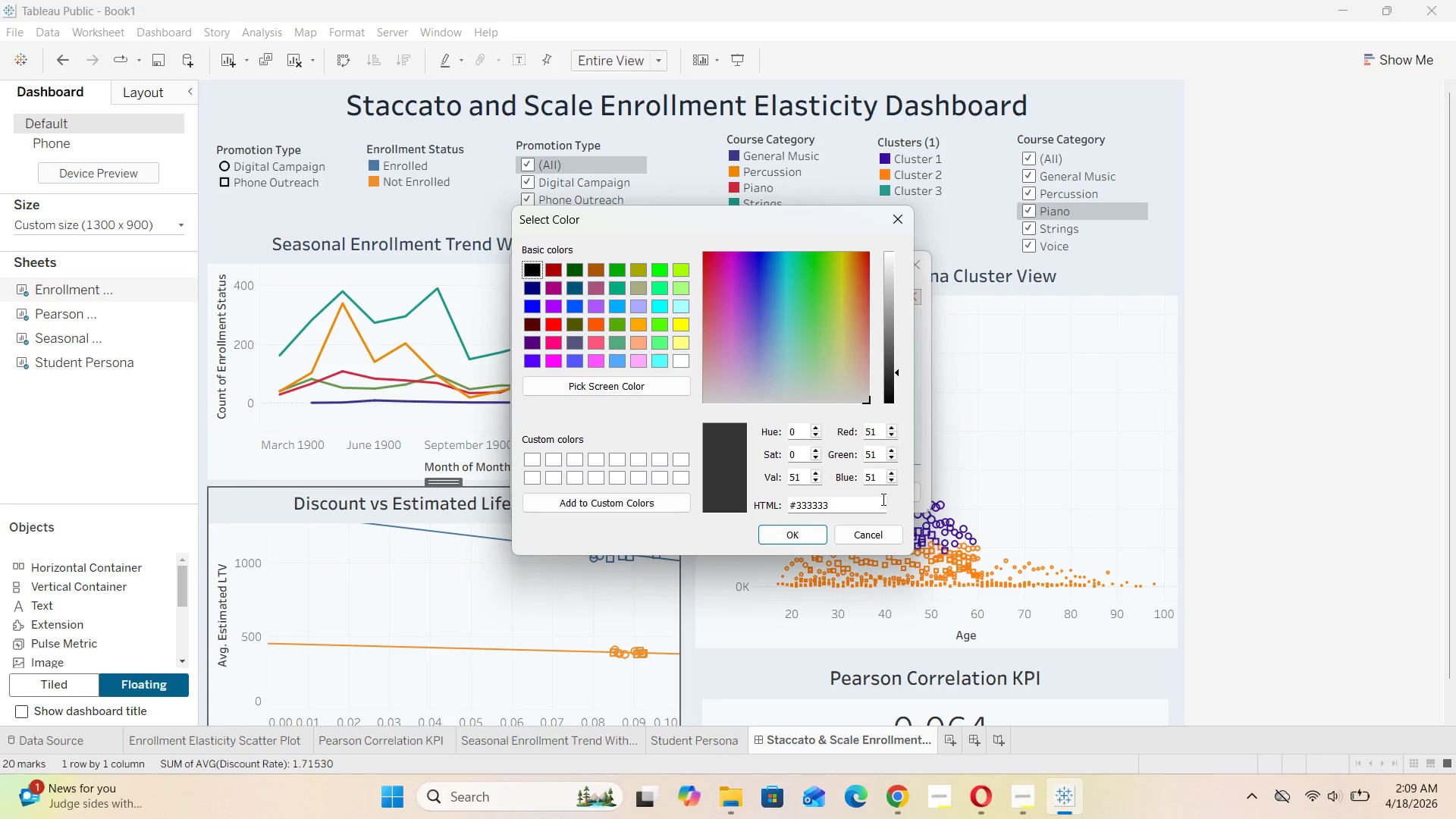 
left_click([876, 500])
 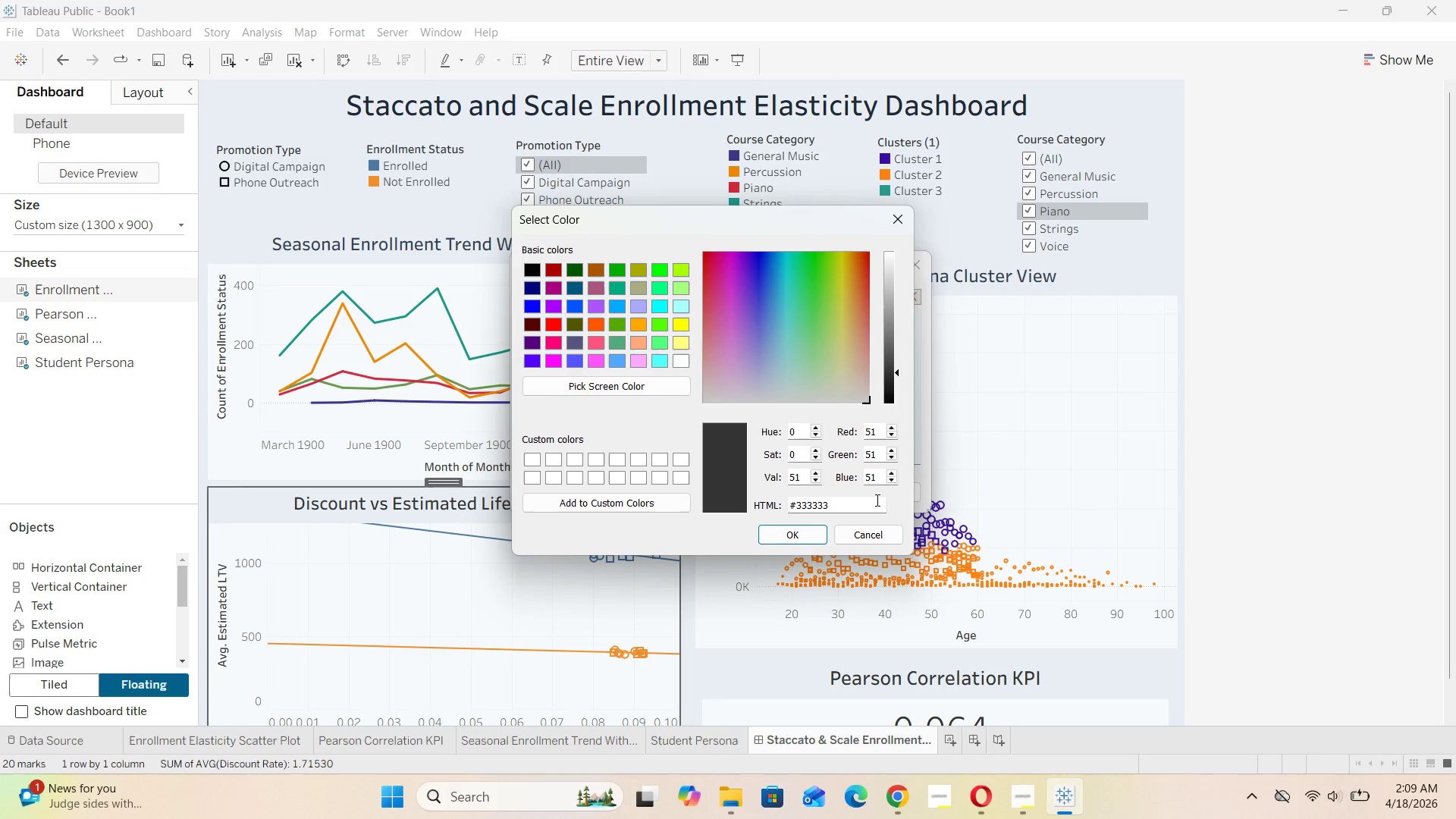 
key(Backspace)
 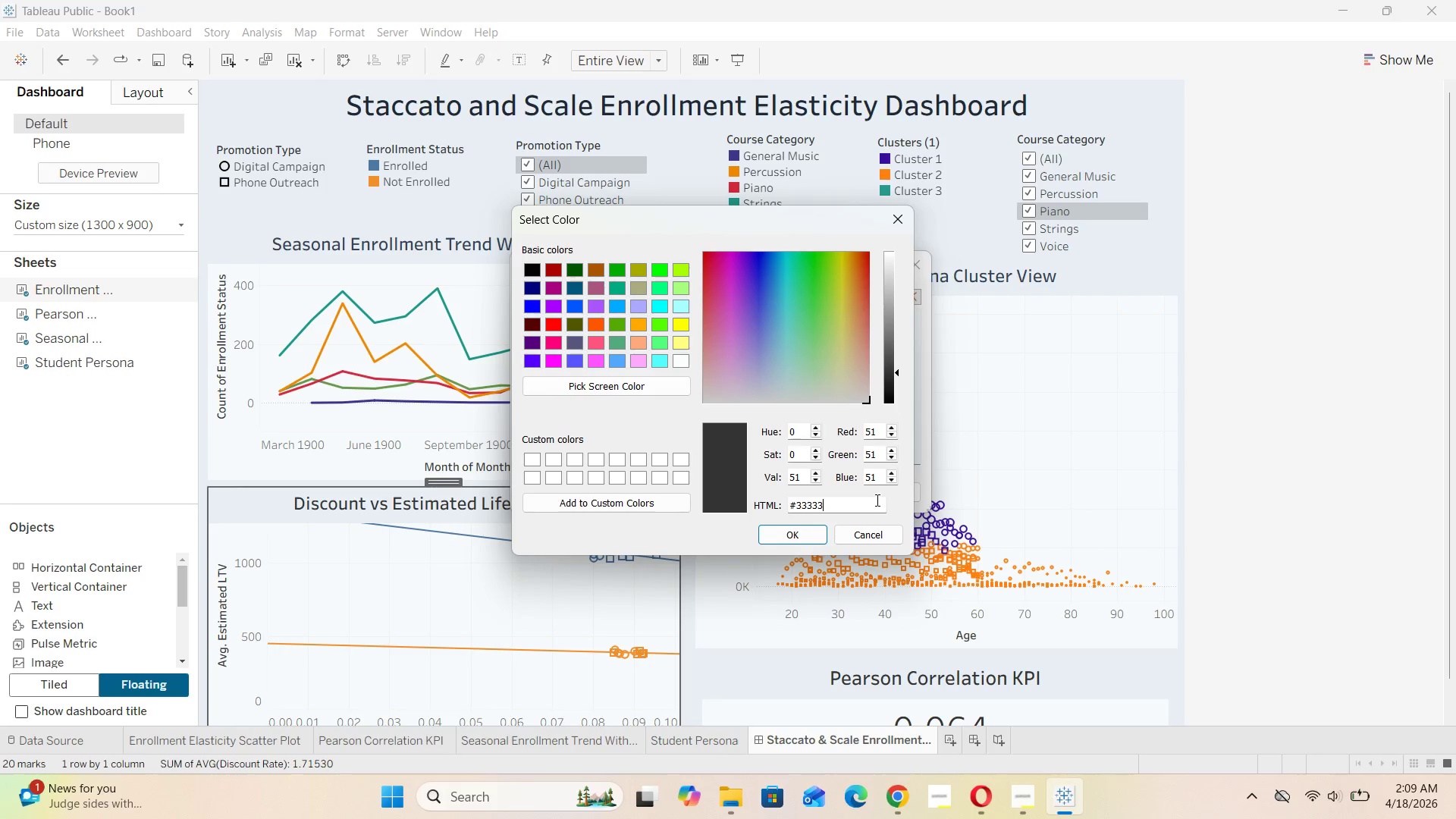 
key(Backspace)
 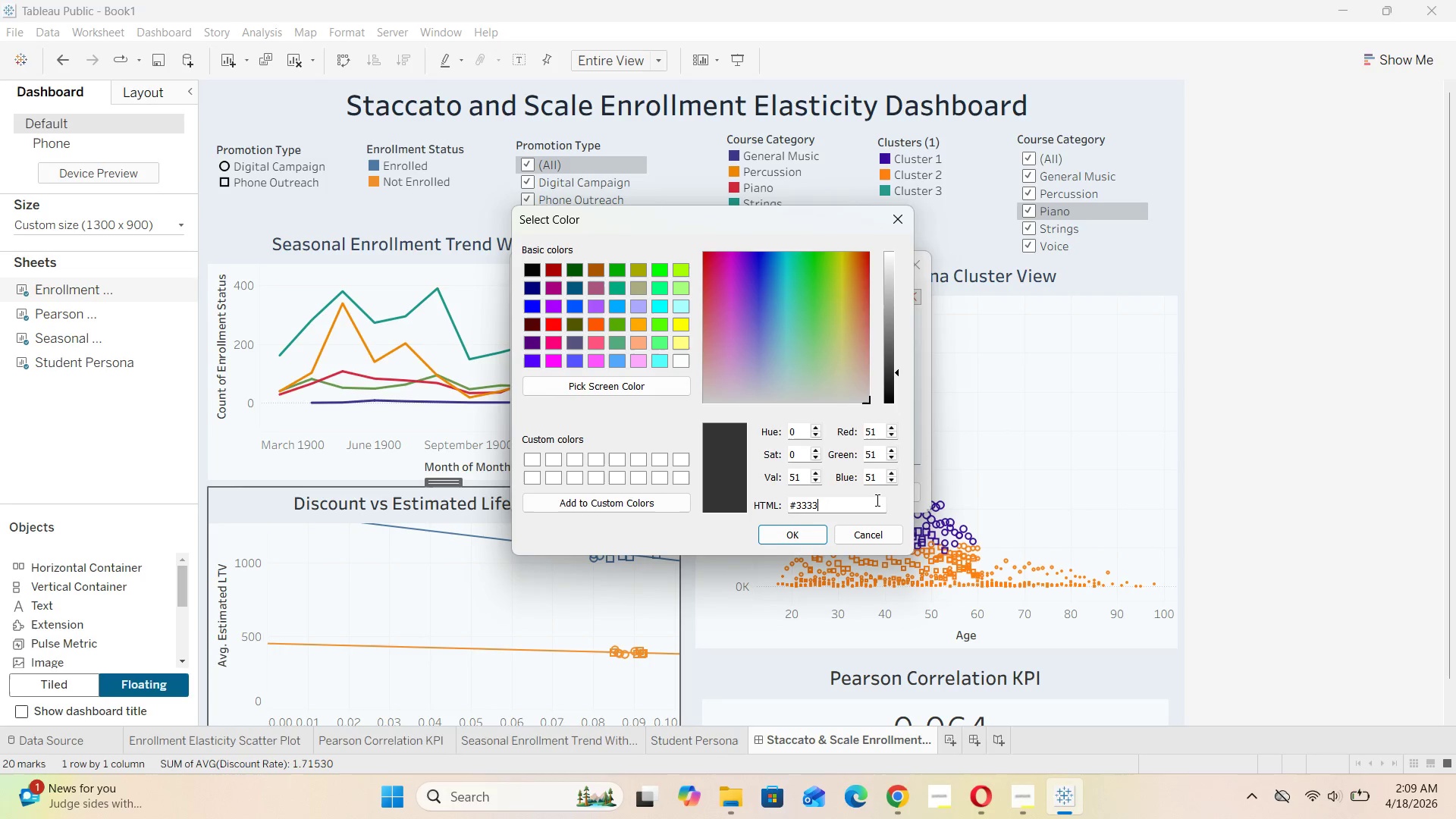 
key(Backspace)
 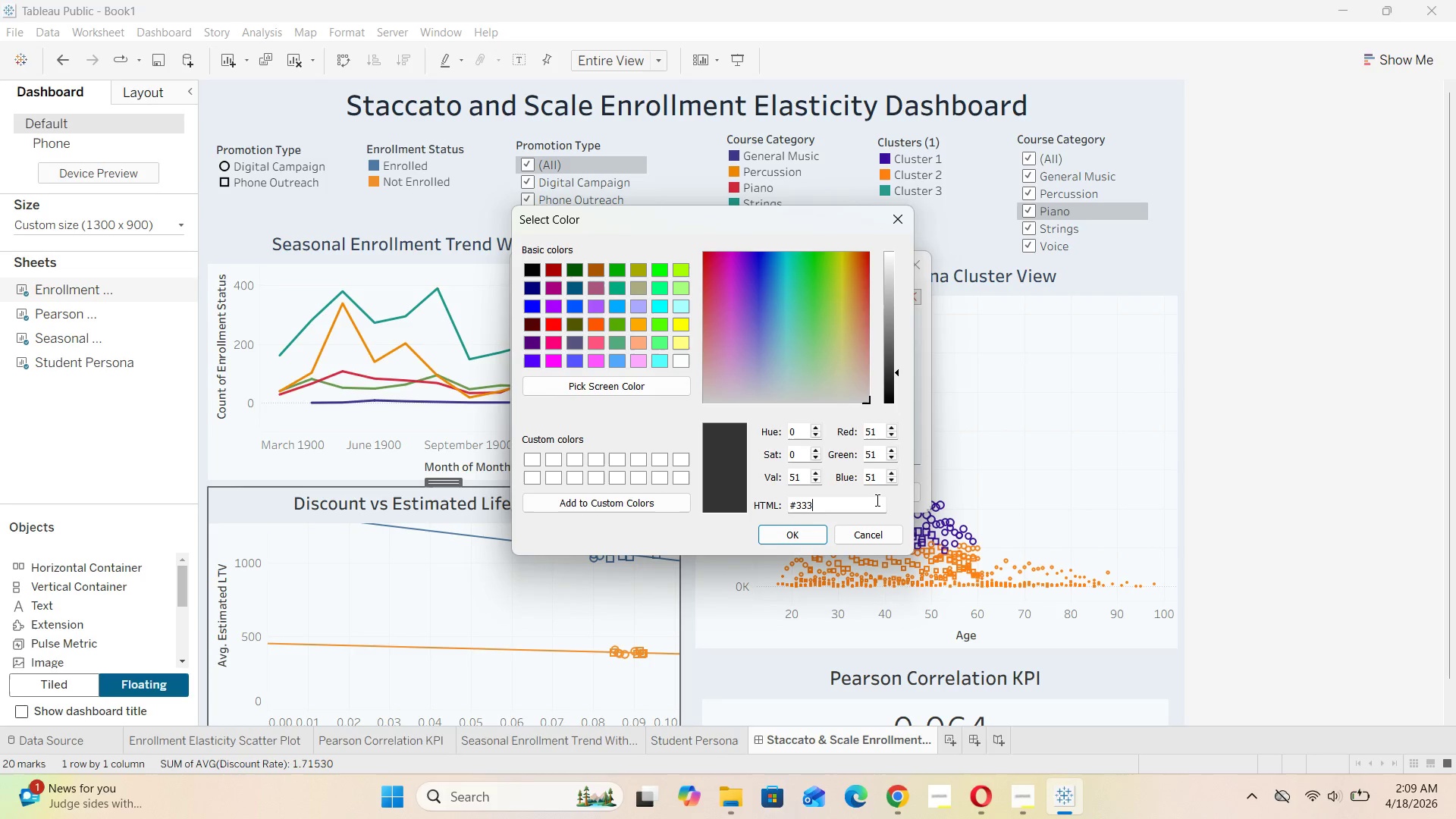 
key(Backspace)
 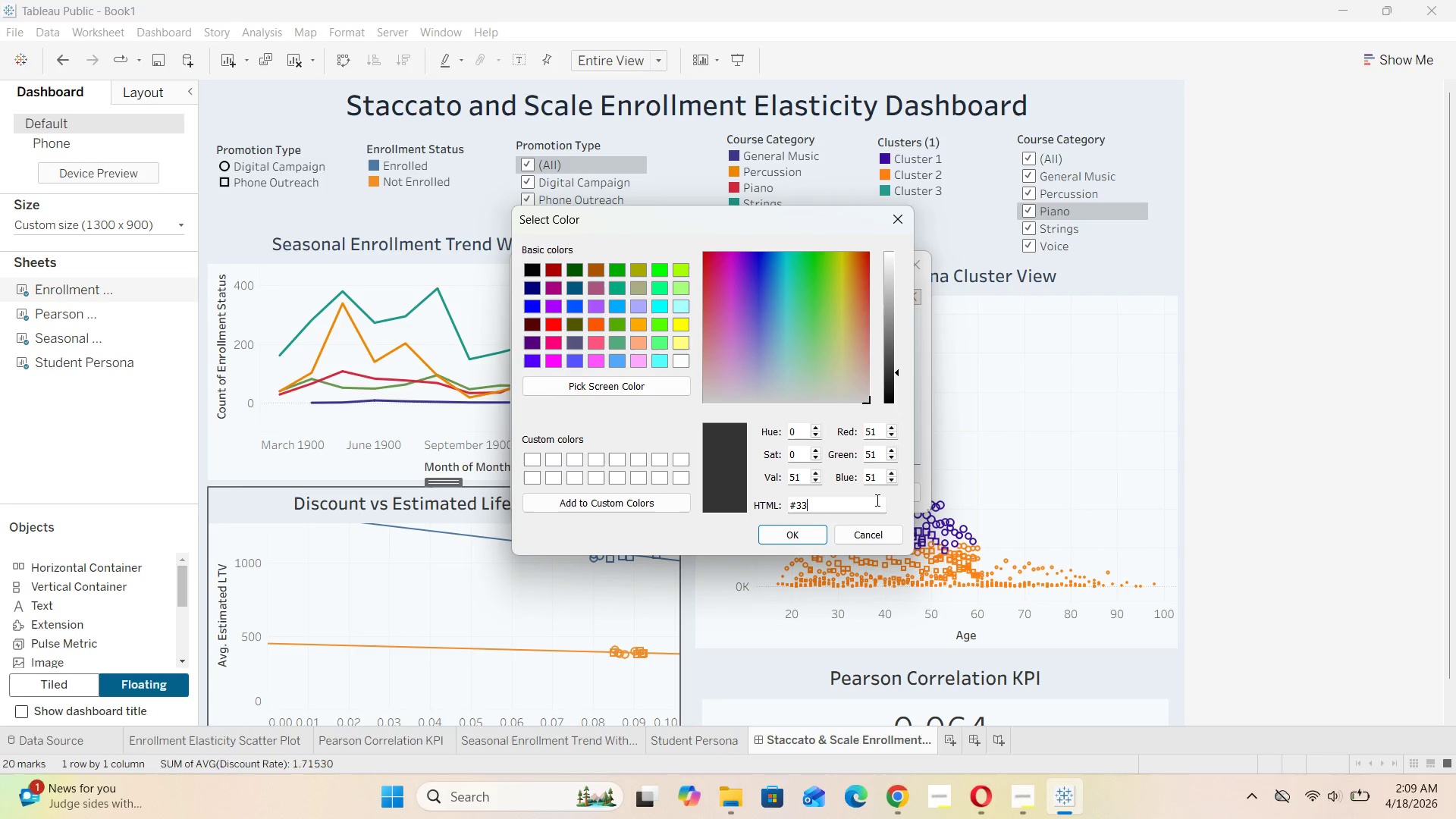 
key(Backspace)
 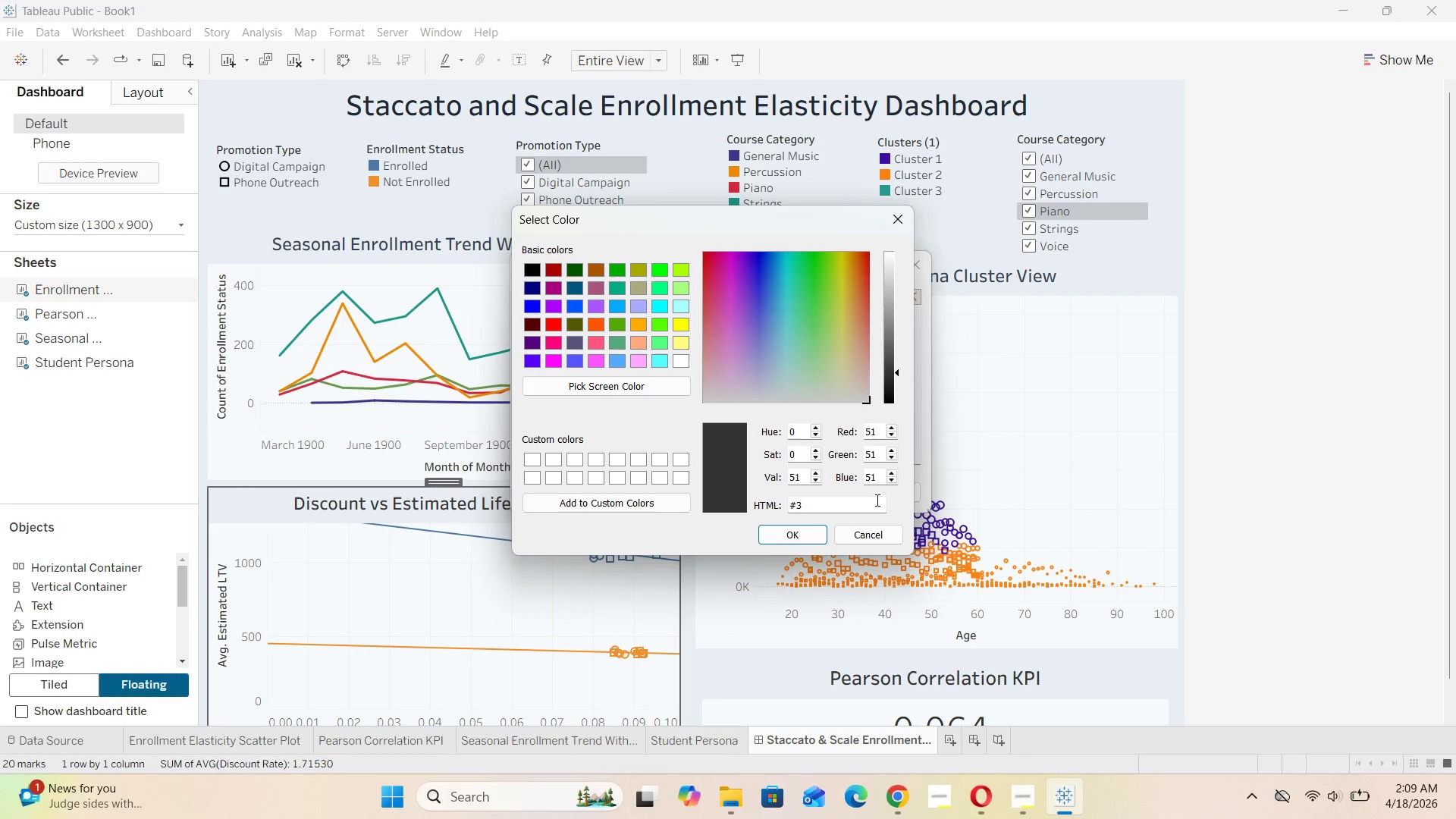 
type(34155)
 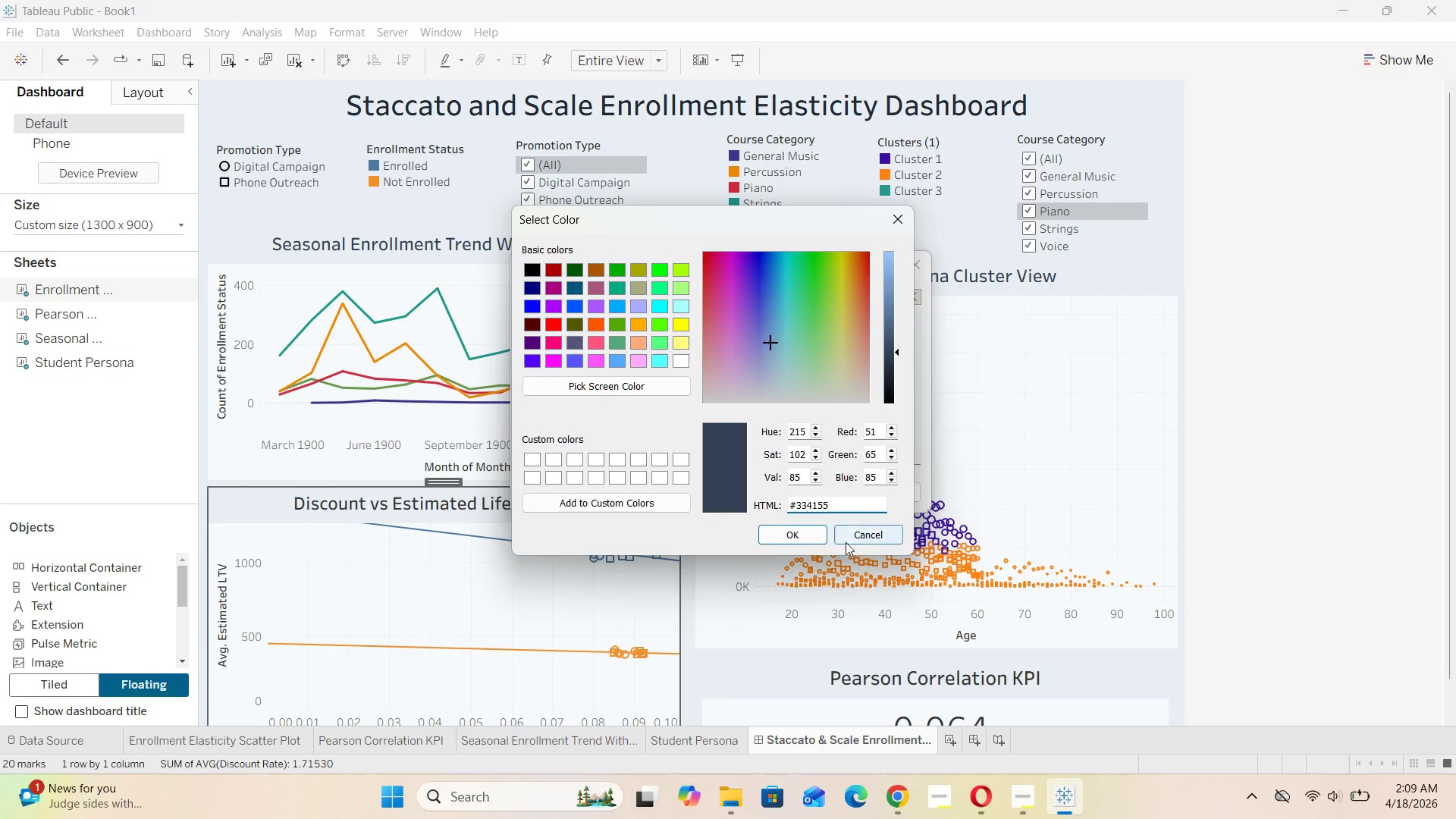 
left_click([781, 539])
 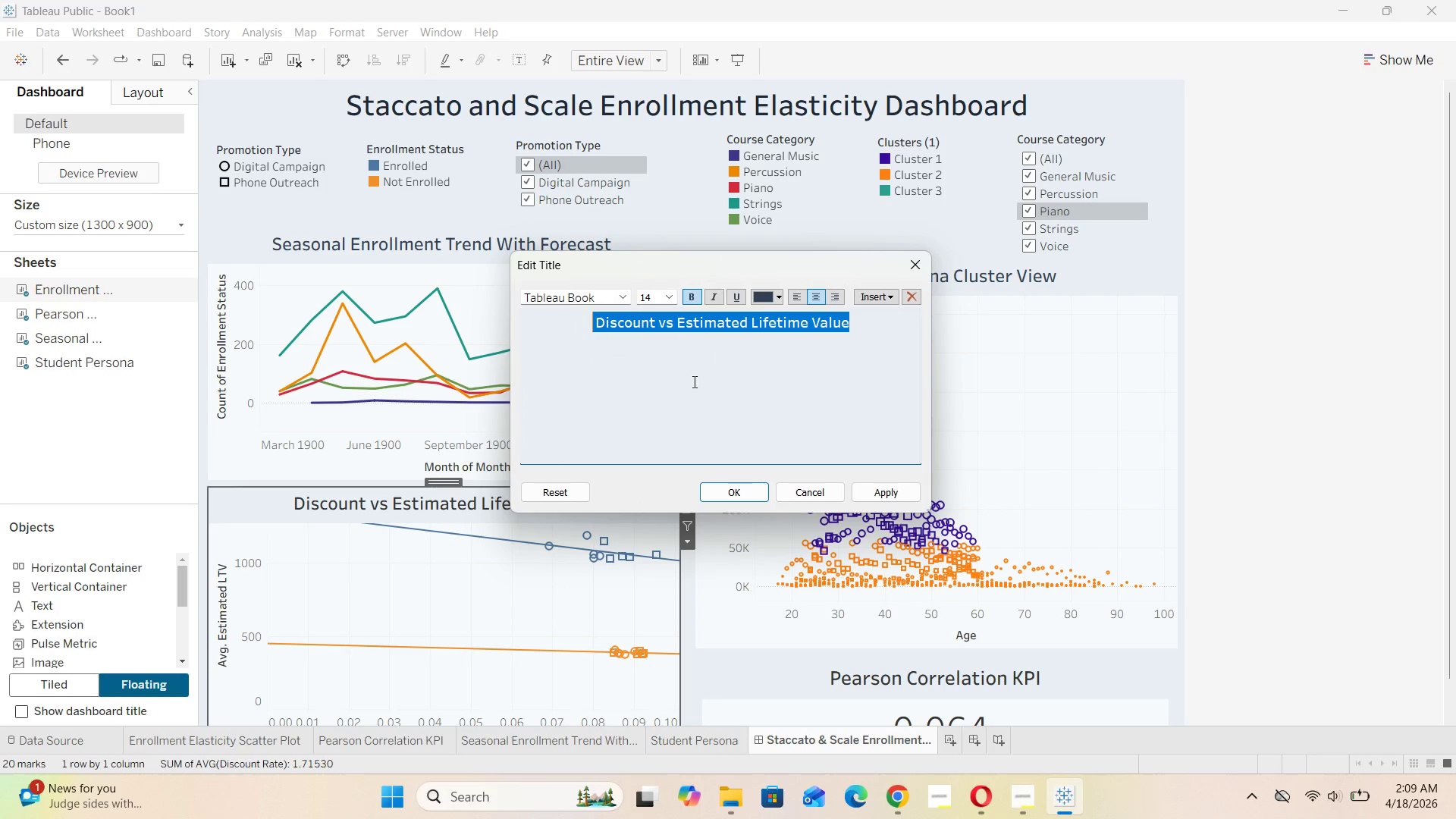 
left_click([726, 494])
 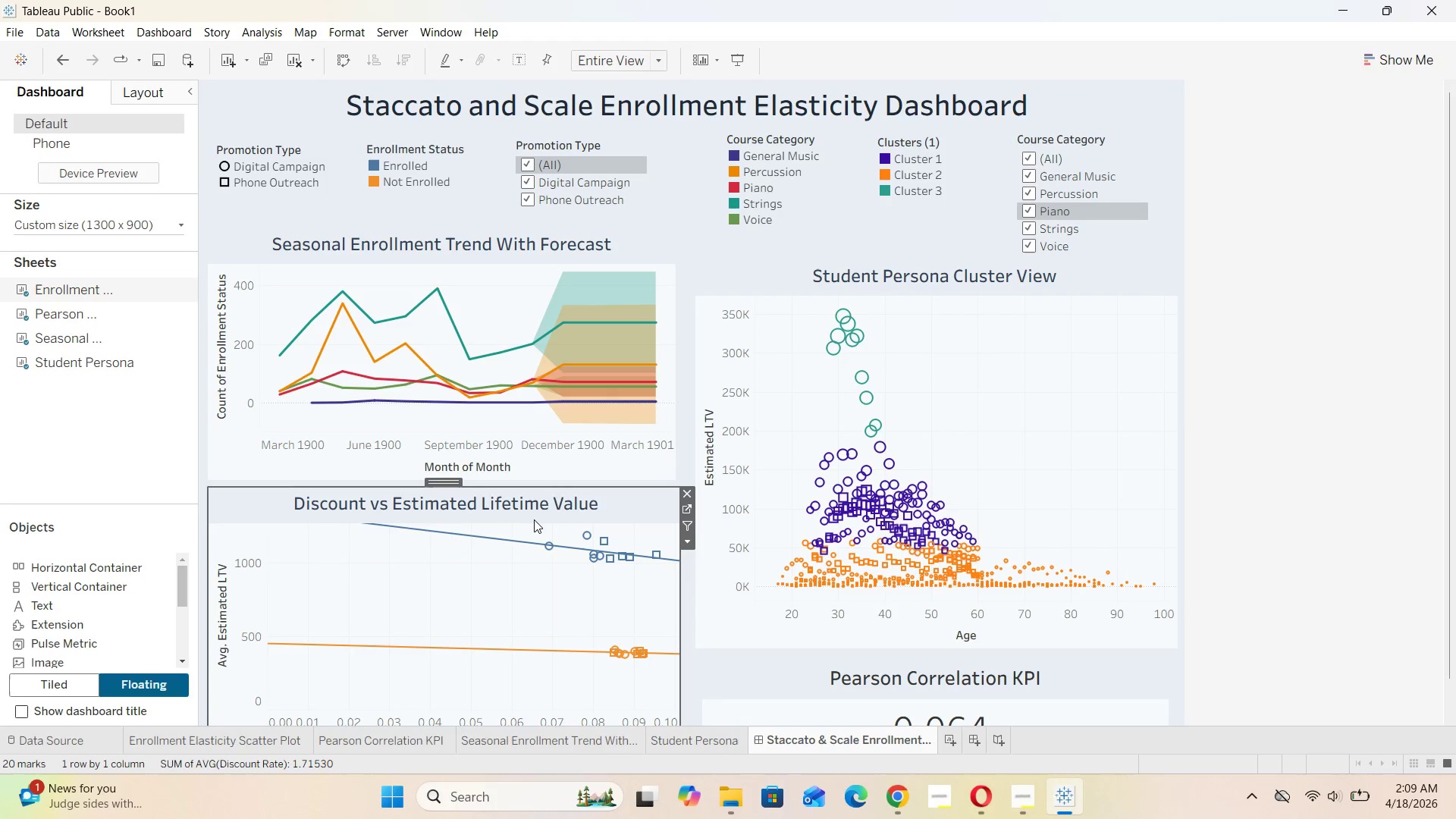 
double_click([538, 513])
 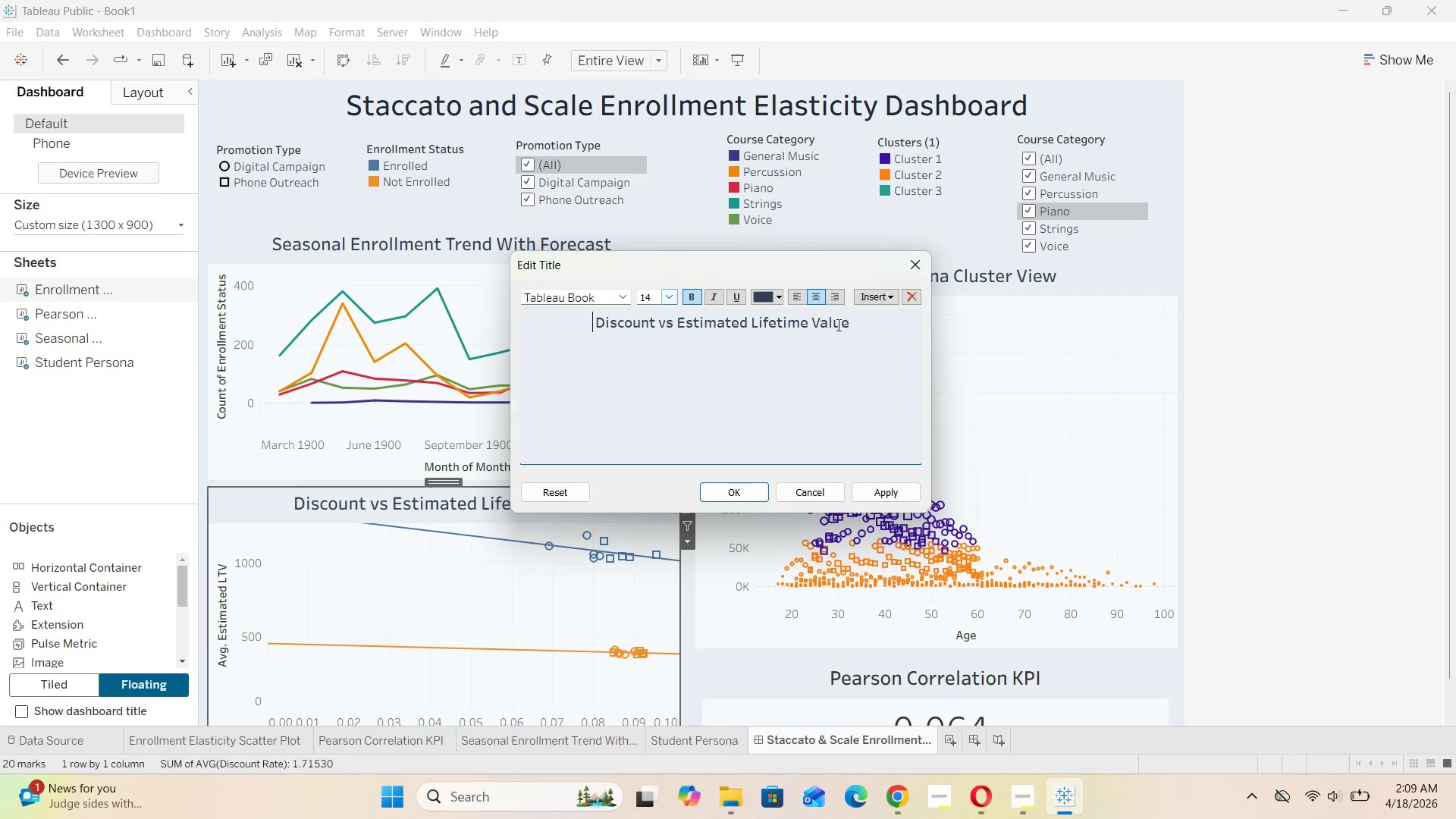 
left_click_drag(start_coordinate=[853, 323], to_coordinate=[563, 337])
 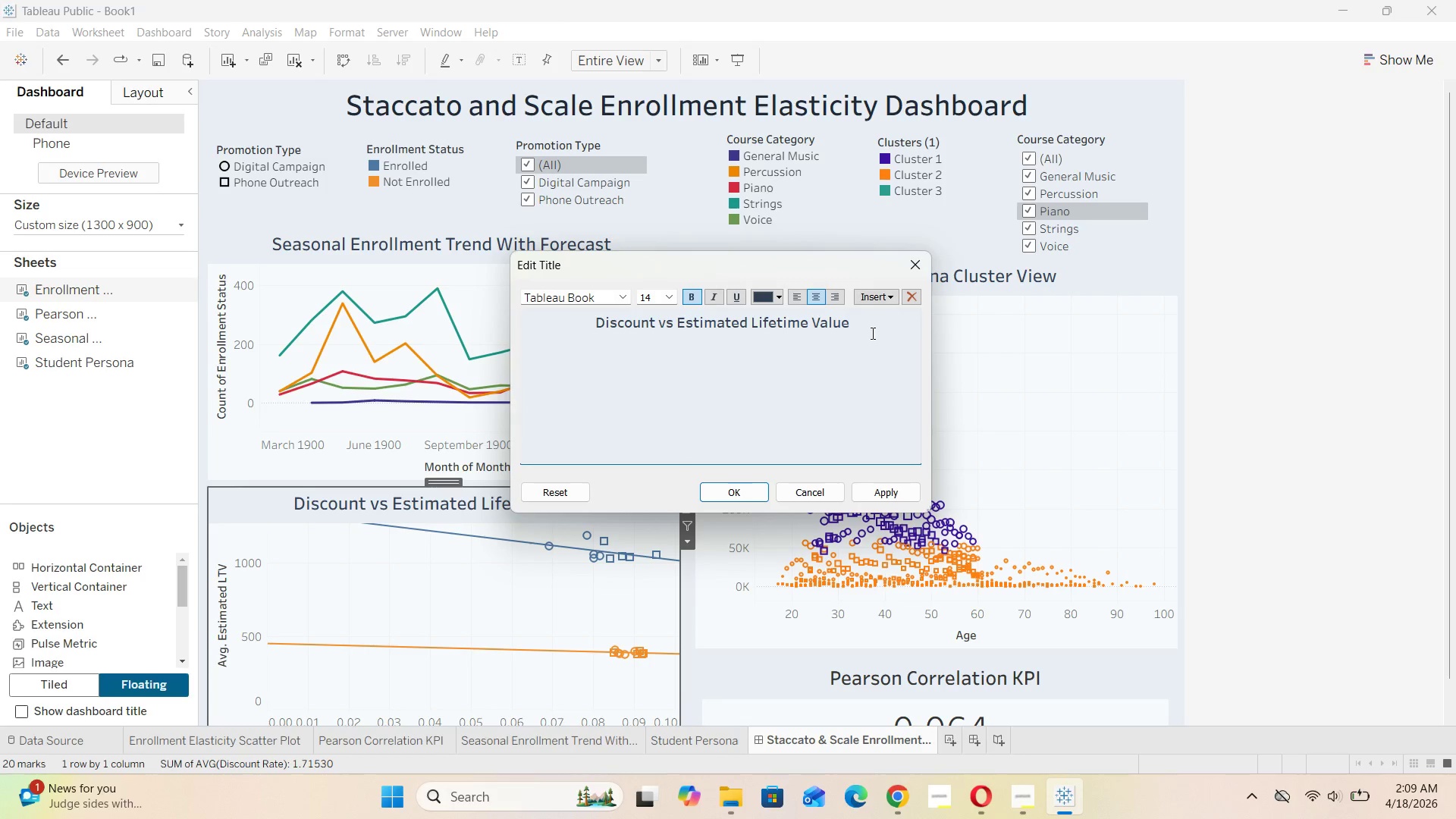 
left_click_drag(start_coordinate=[871, 329], to_coordinate=[585, 327])
 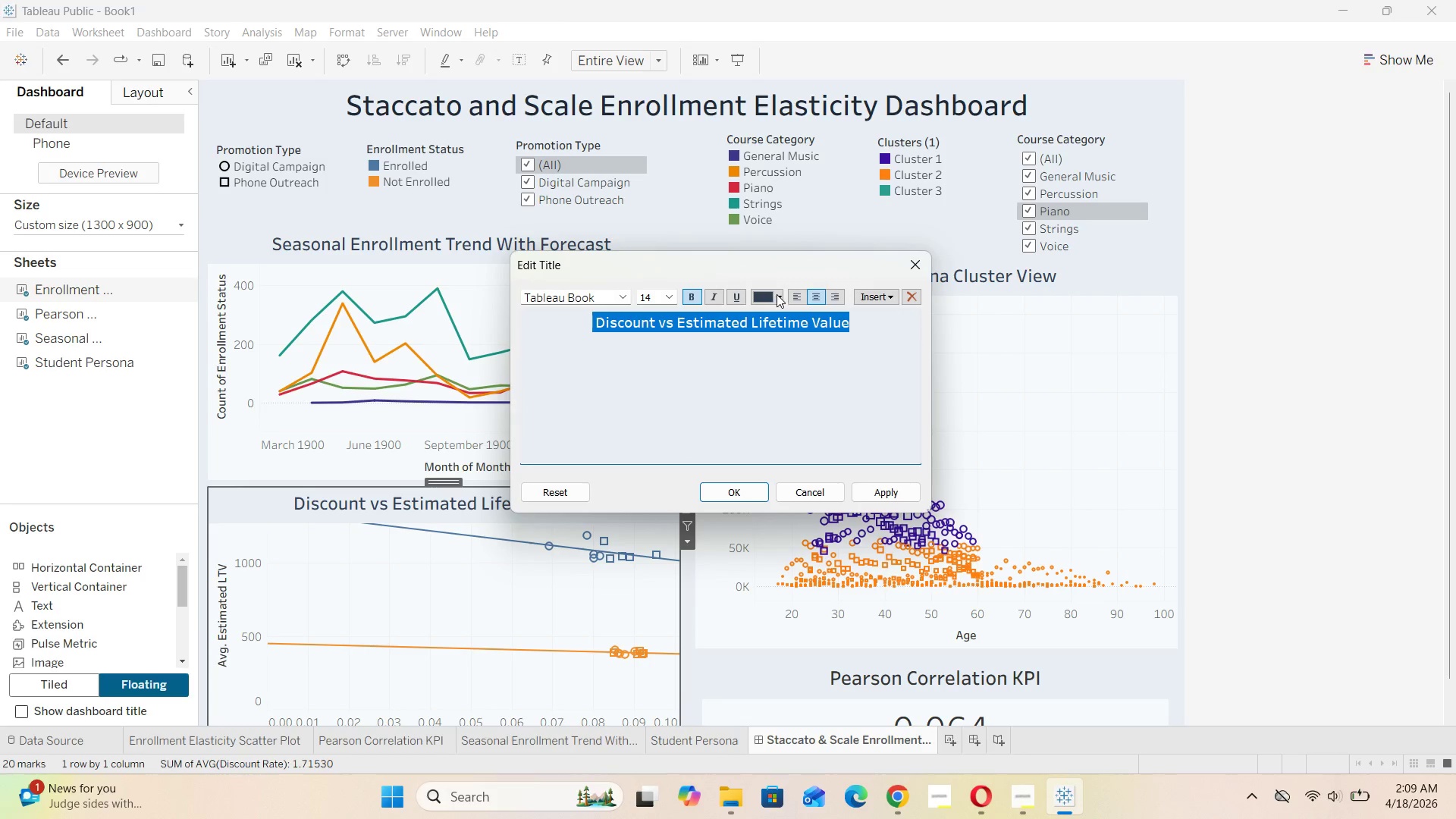 
left_click([778, 293])
 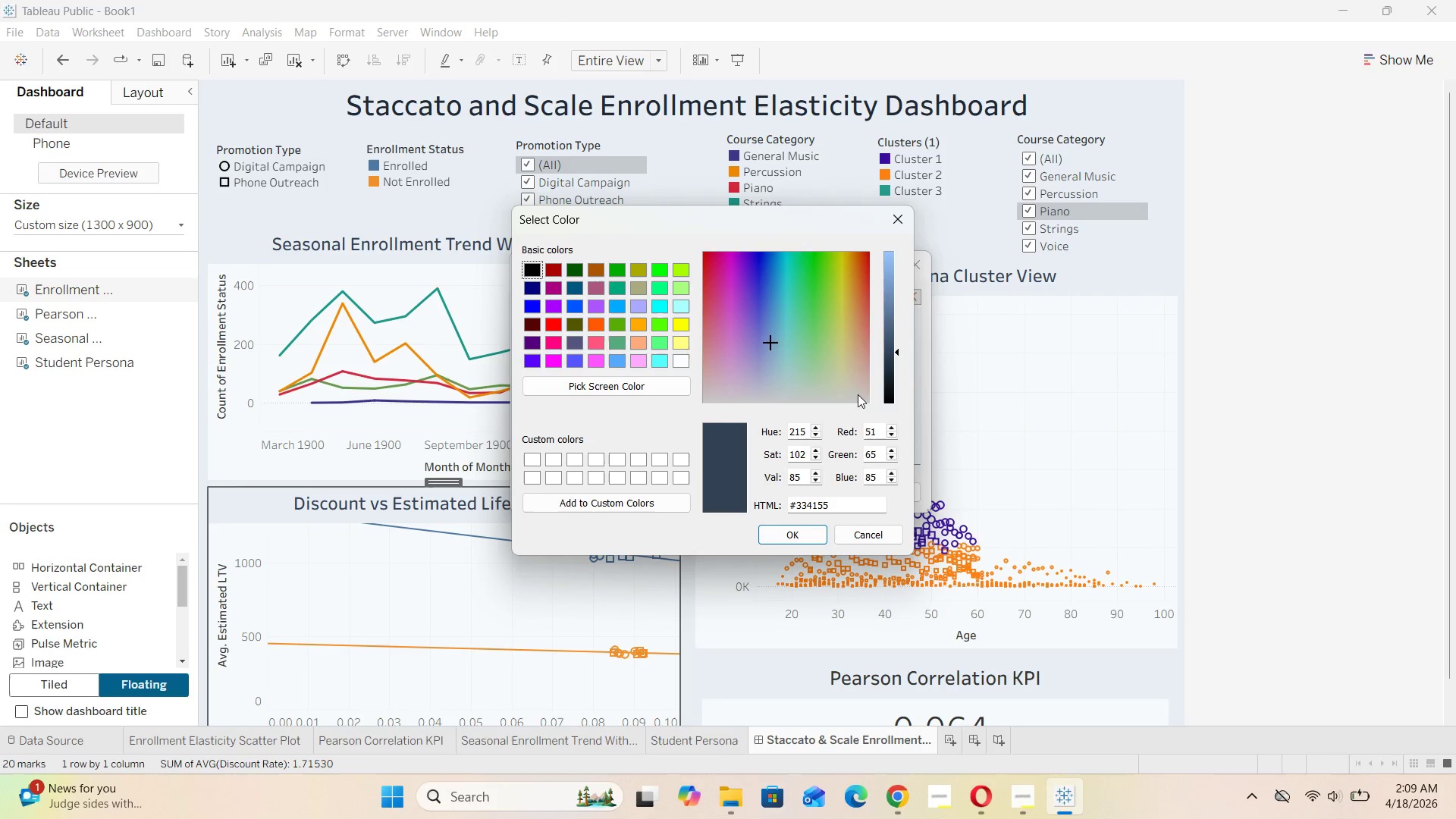 
left_click([900, 212])
 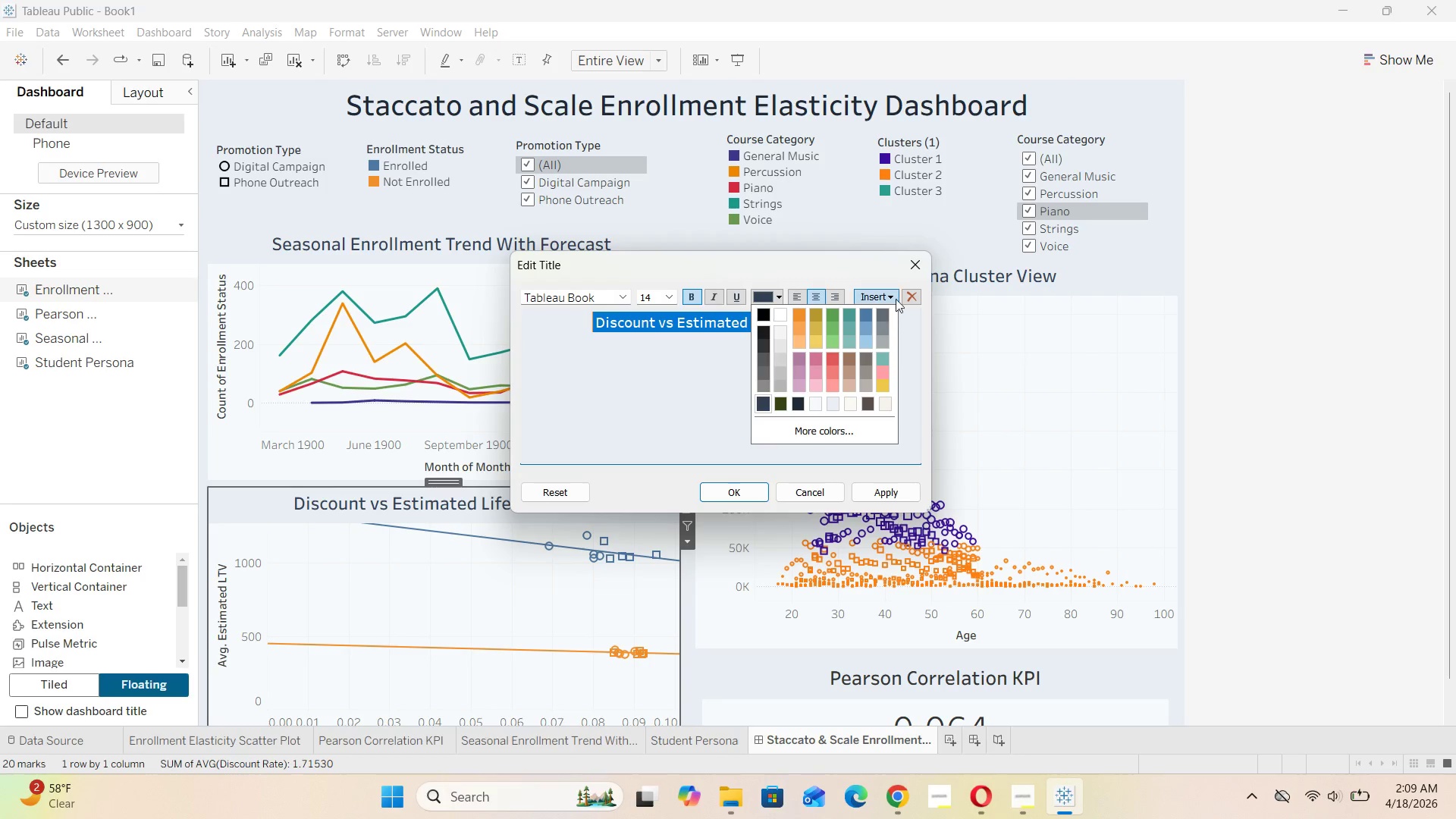 
left_click([908, 266])
 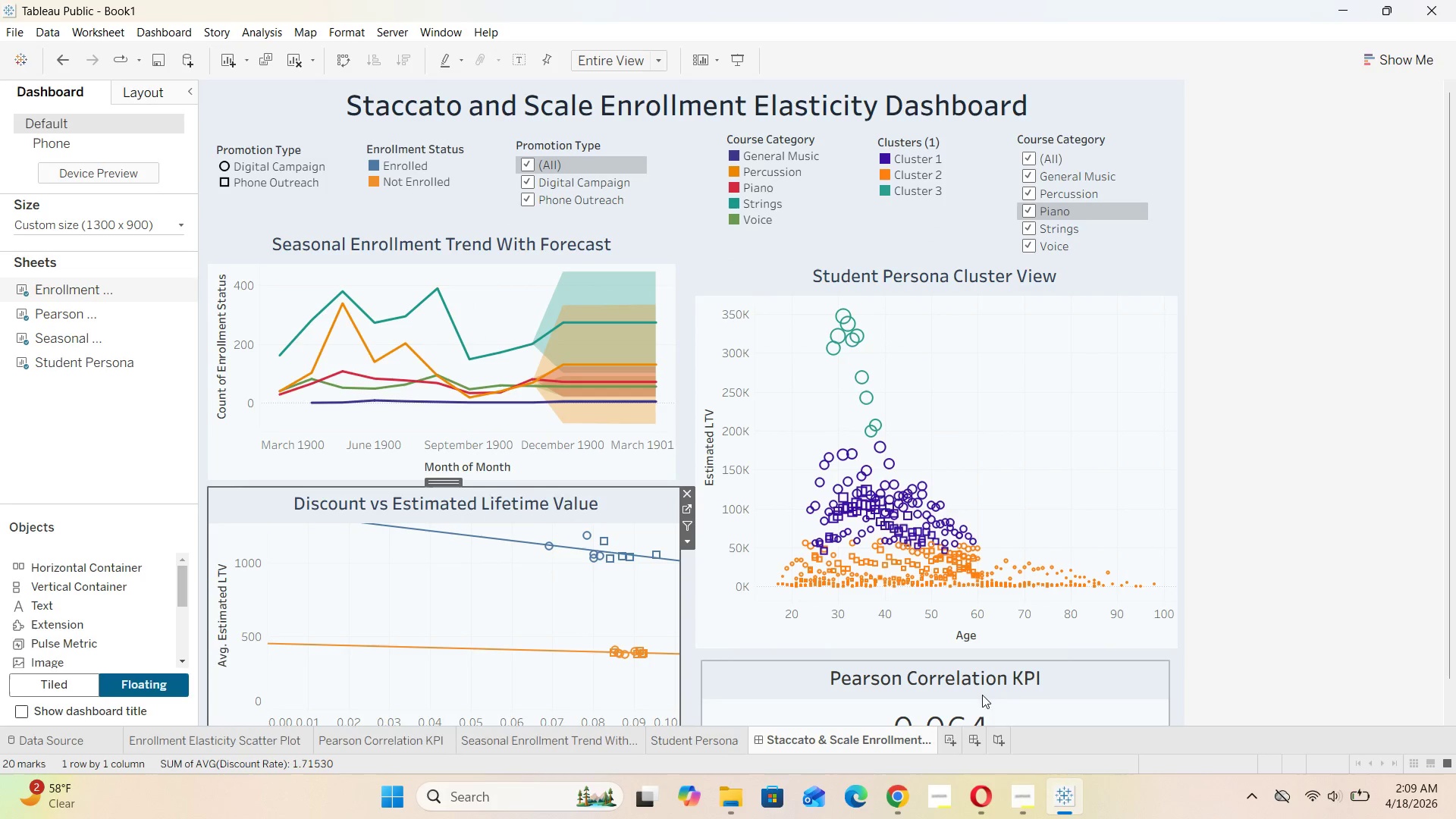 
double_click([984, 679])
 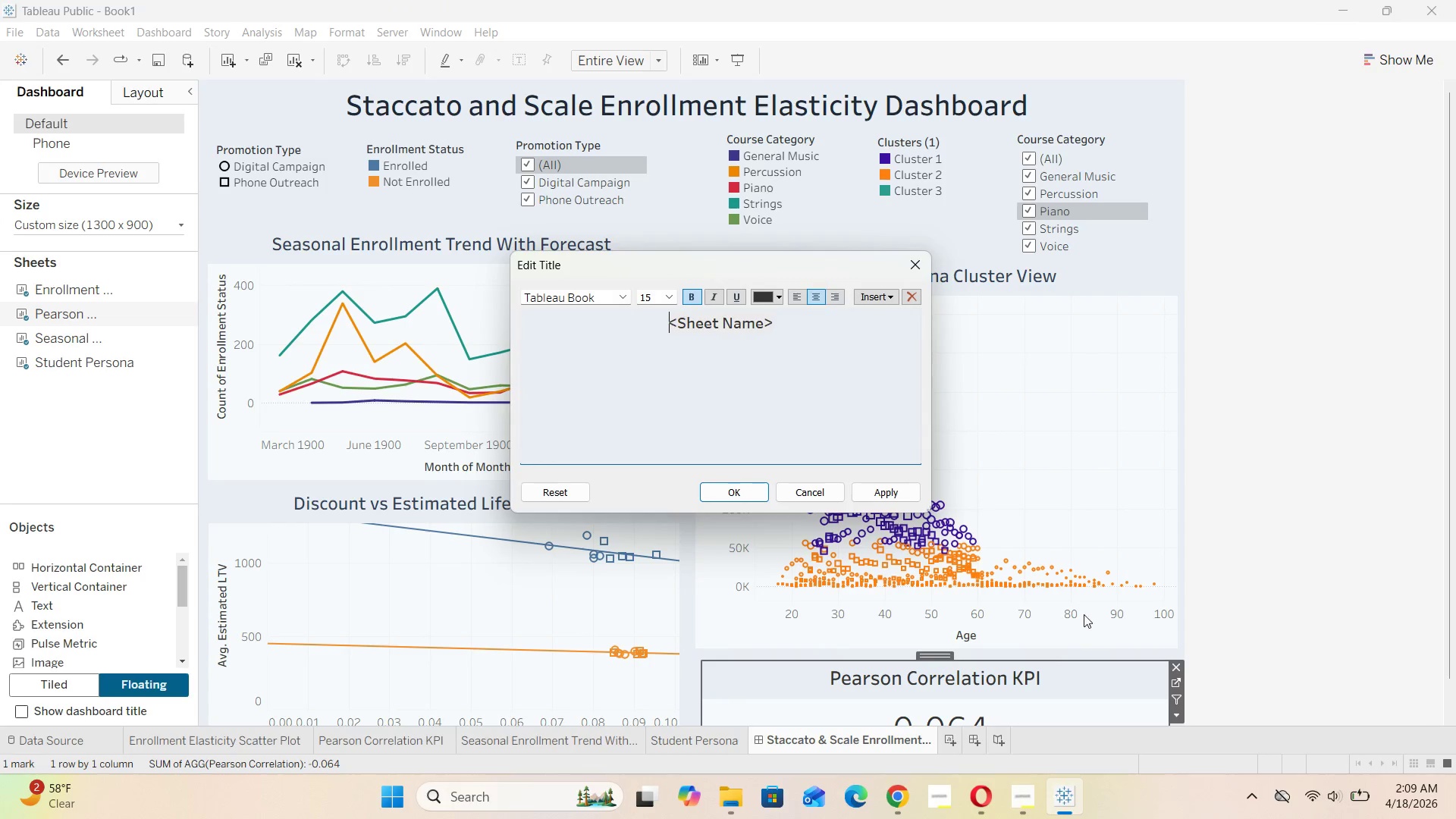 
scroll: coordinate [1107, 600], scroll_direction: down, amount: 9.0
 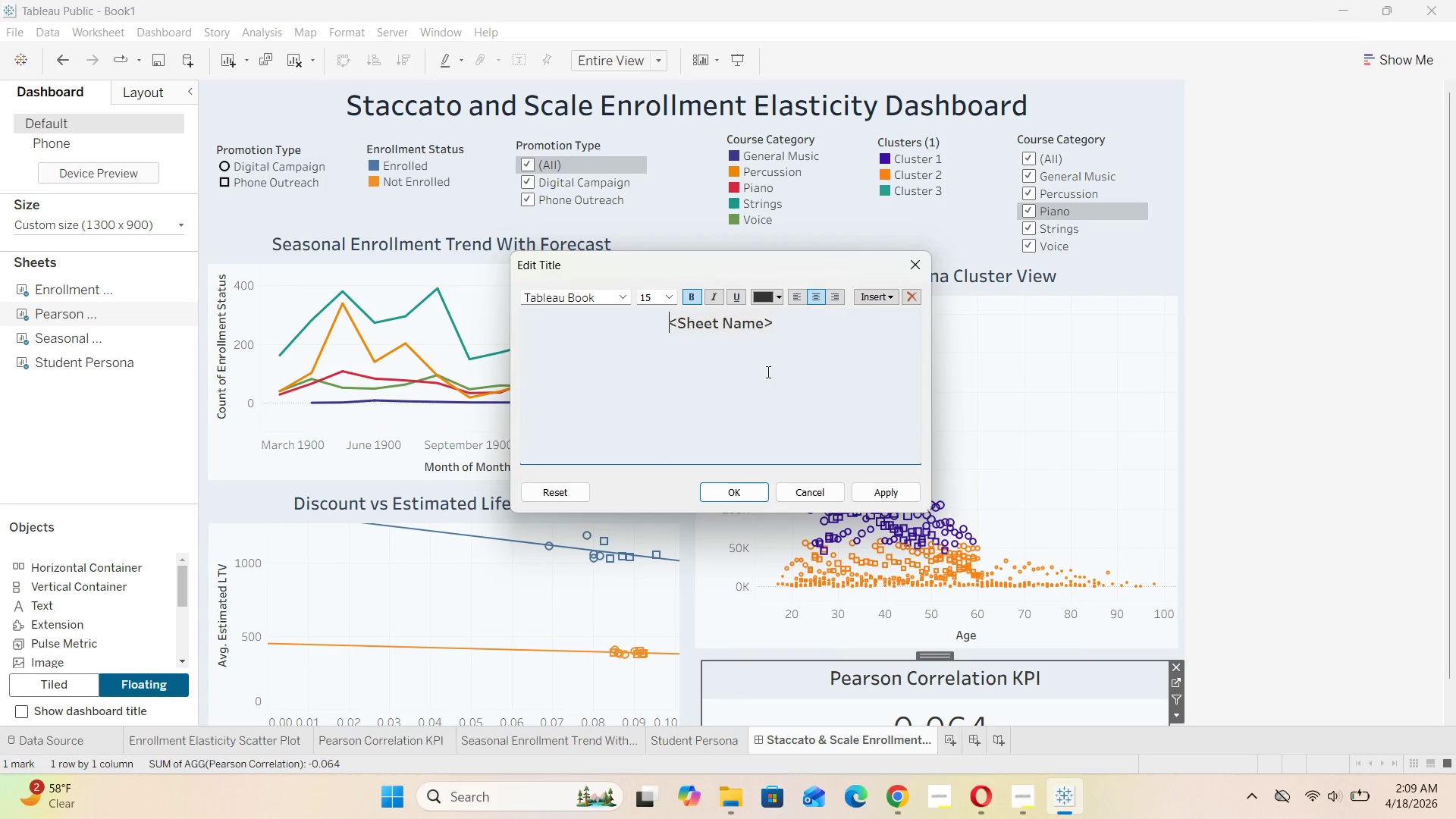 
left_click_drag(start_coordinate=[791, 325], to_coordinate=[562, 311])
 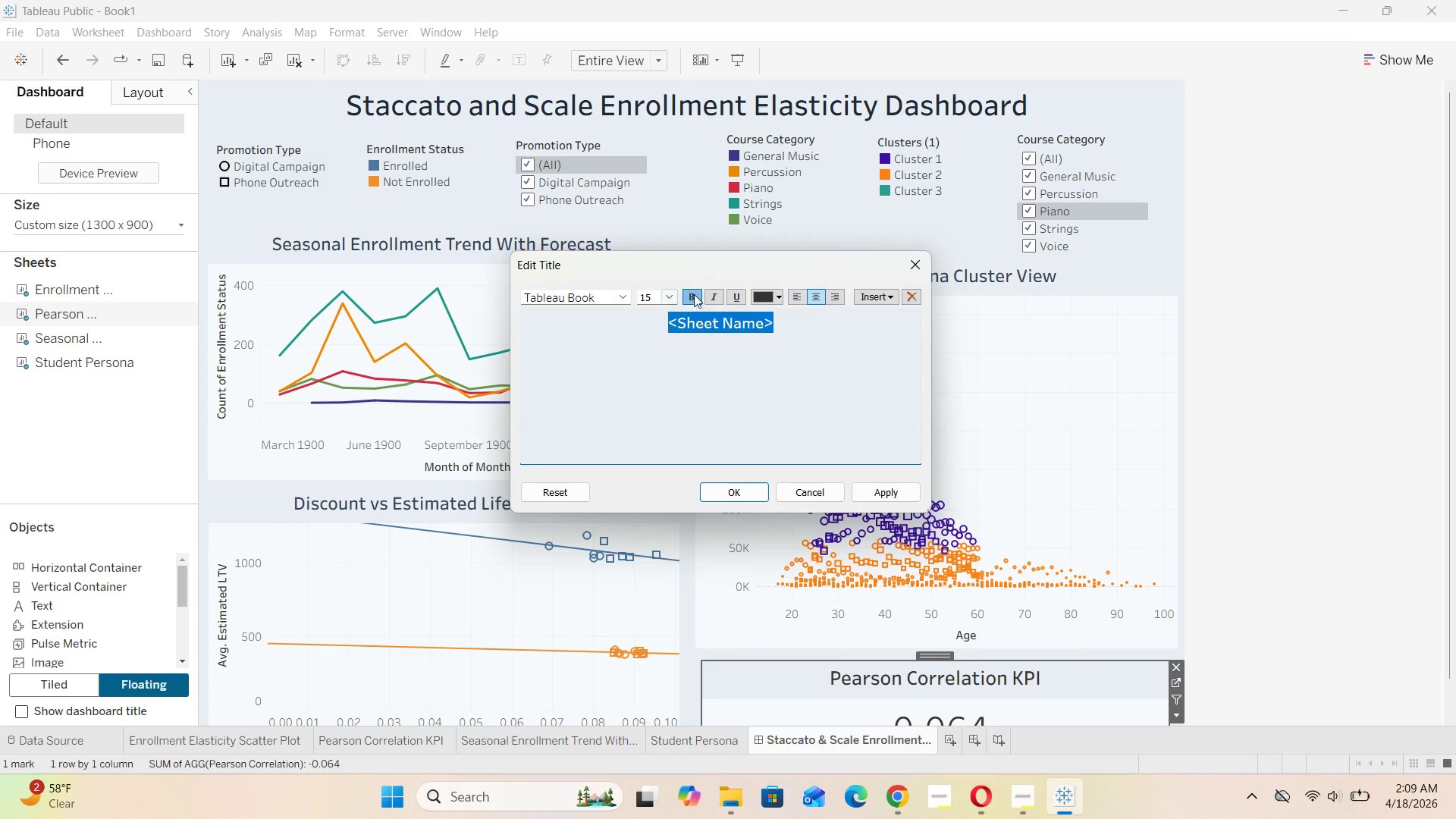 
left_click([778, 292])
 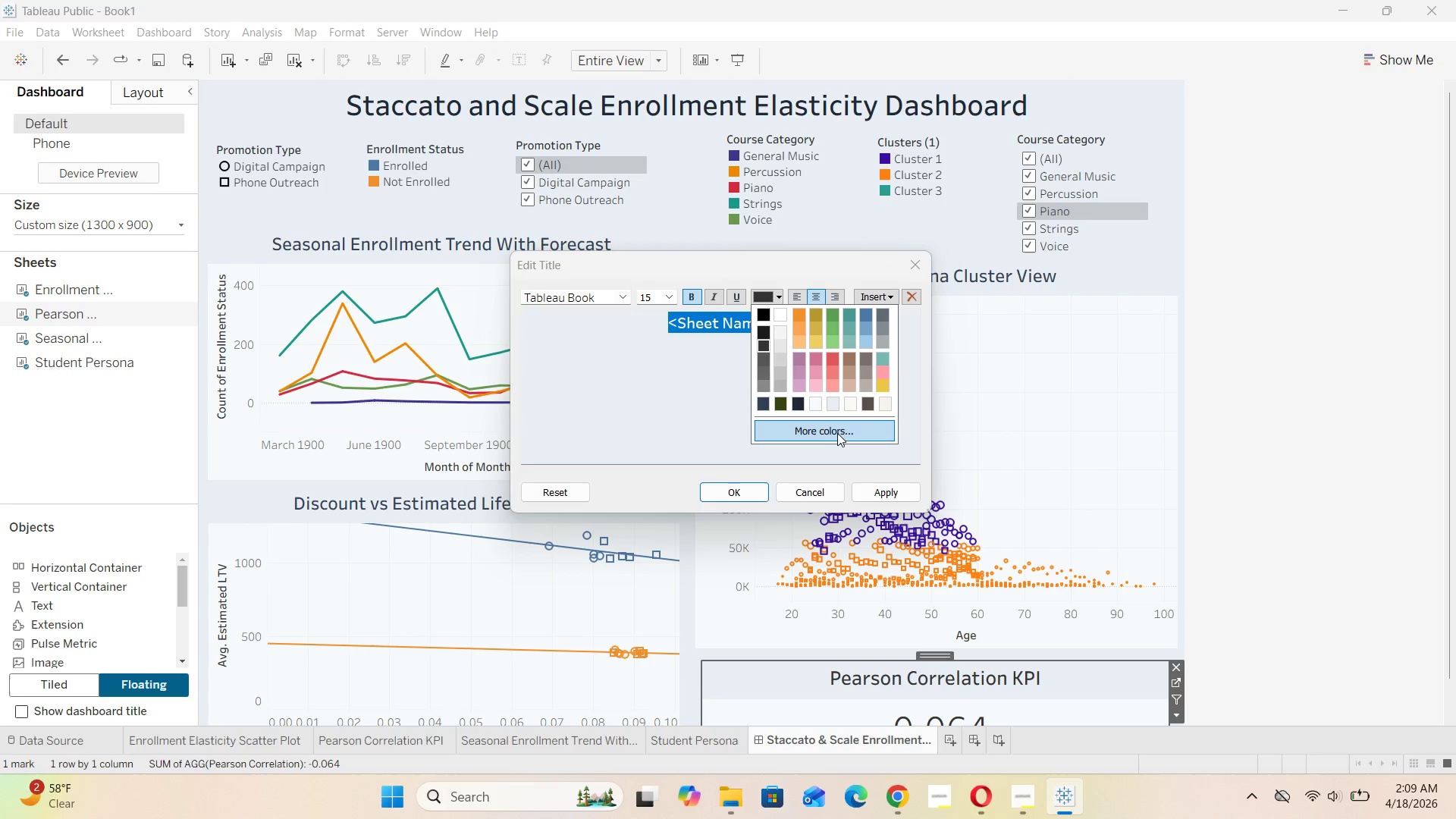 
left_click([838, 433])
 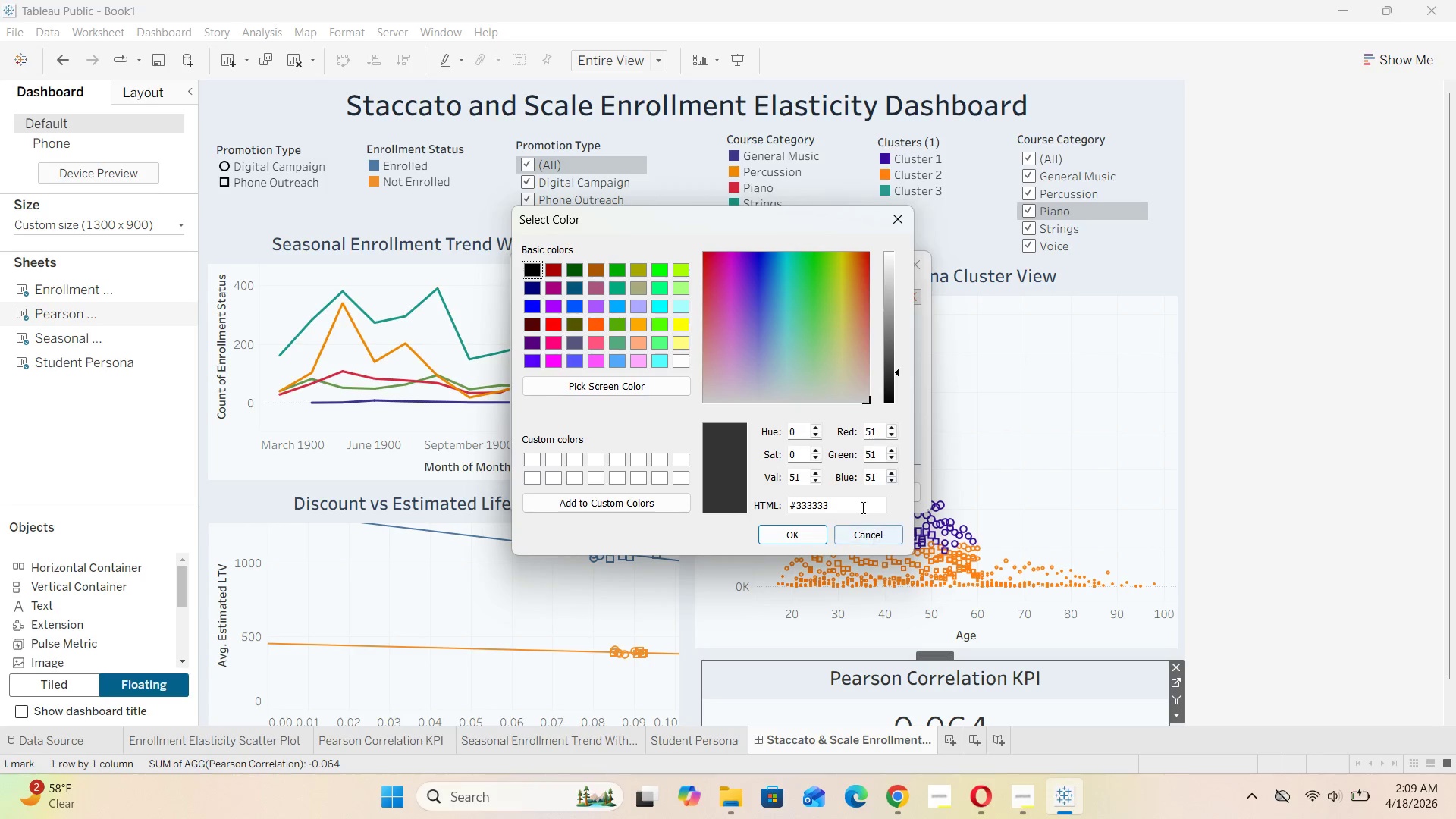 
left_click([861, 507])
 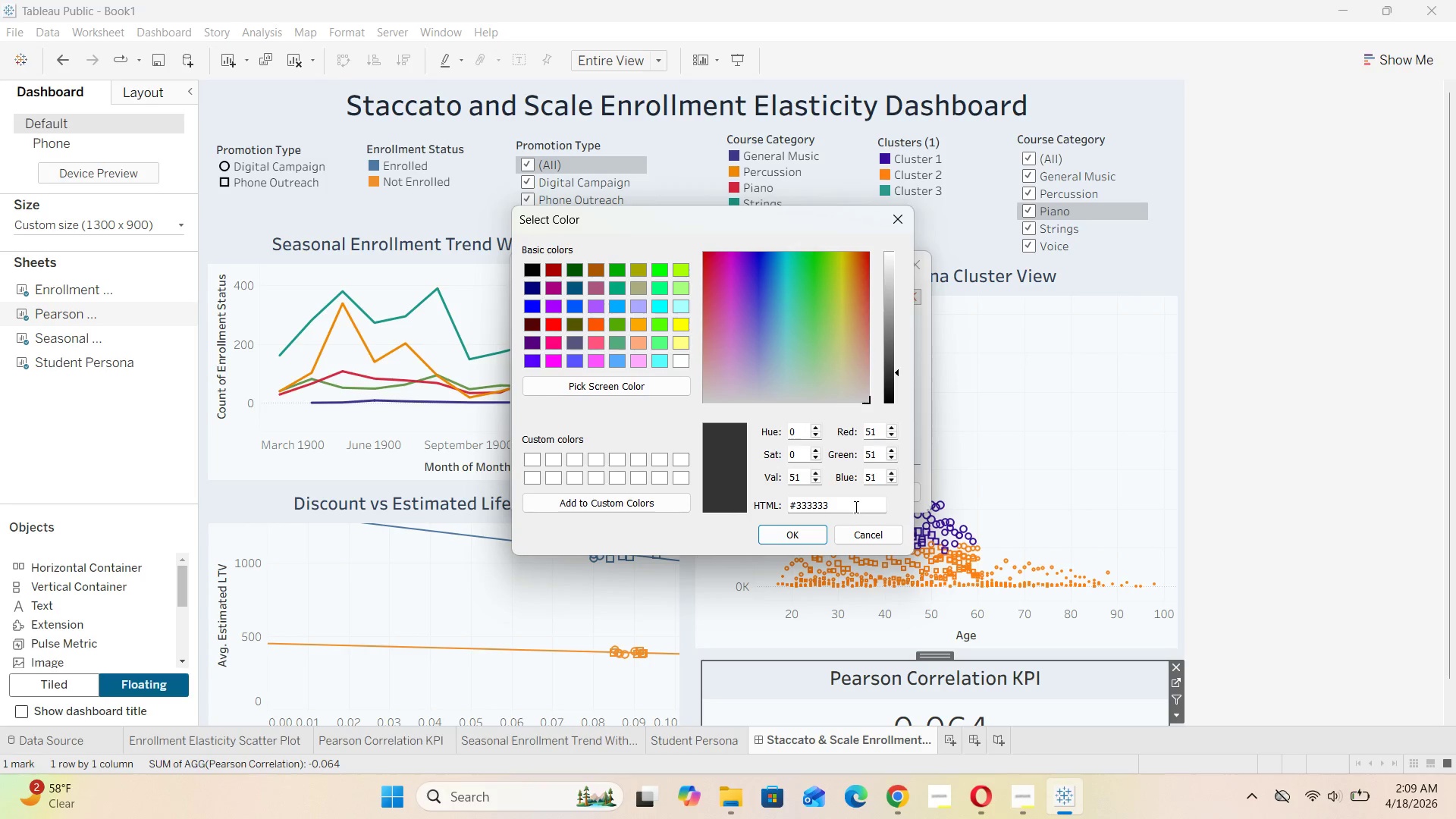 
key(Backspace)
key(Backspace)
key(Backspace)
key(Backspace)
type(4155)
 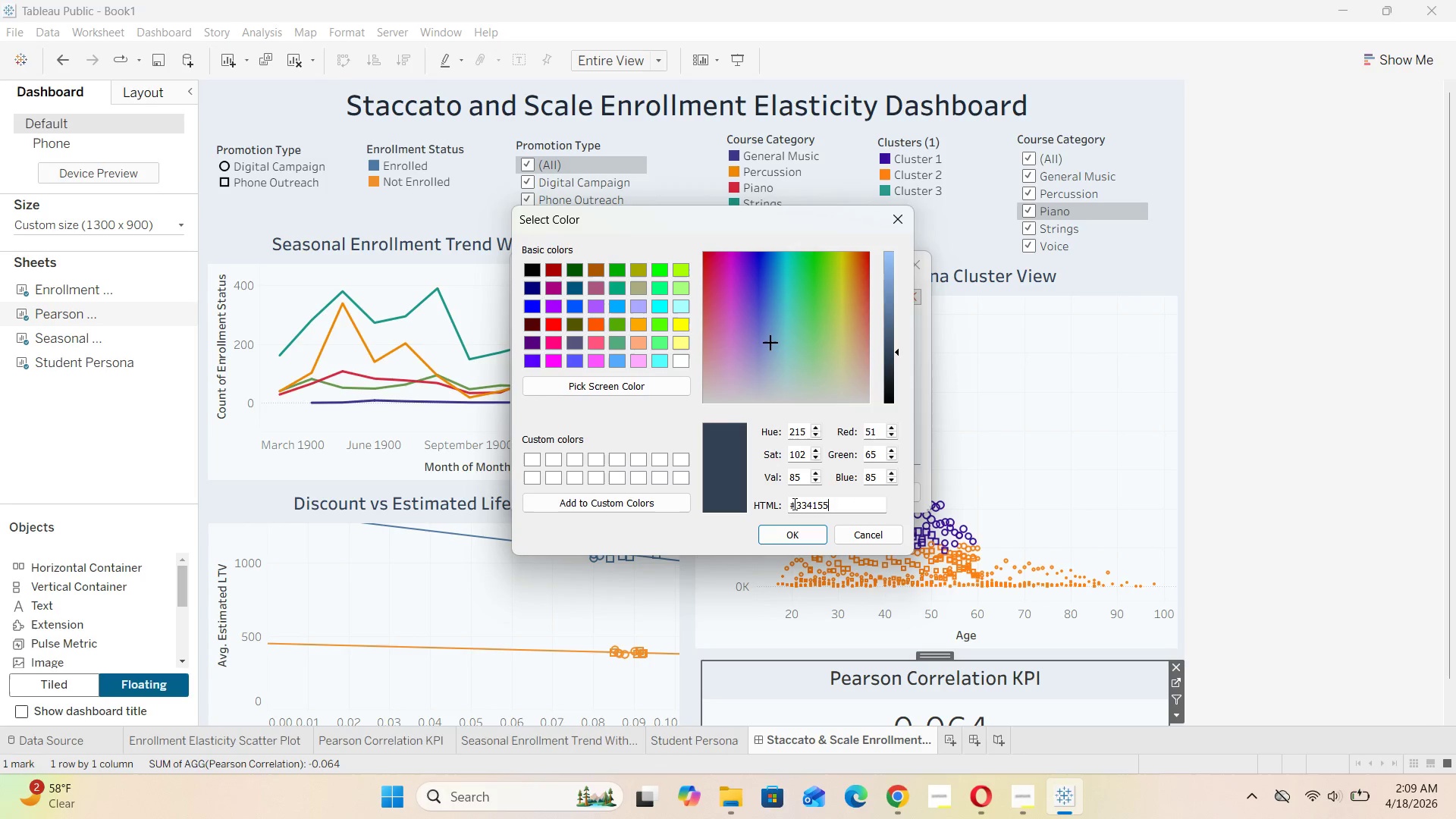 
left_click([783, 534])
 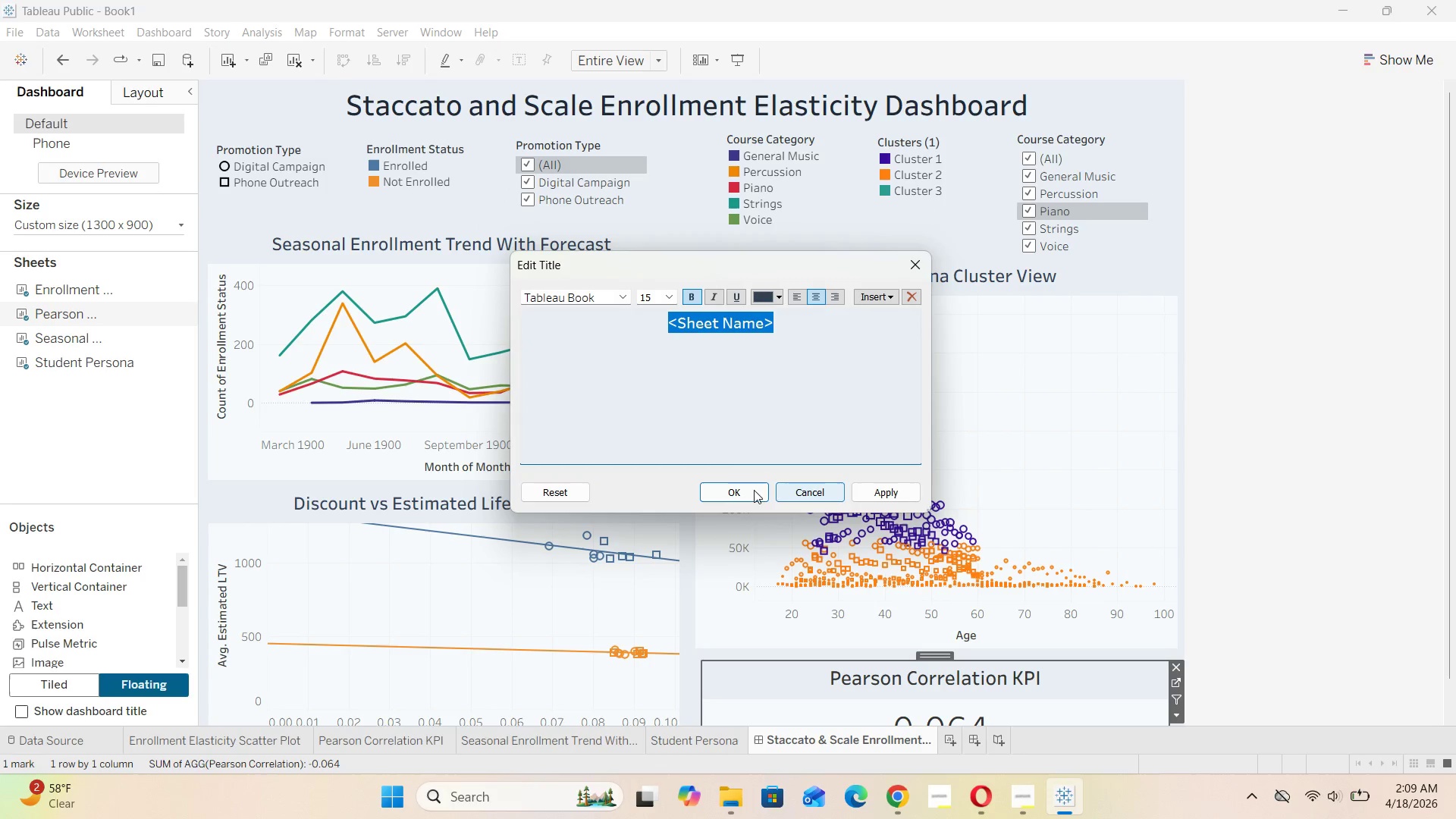 
left_click([738, 489])
 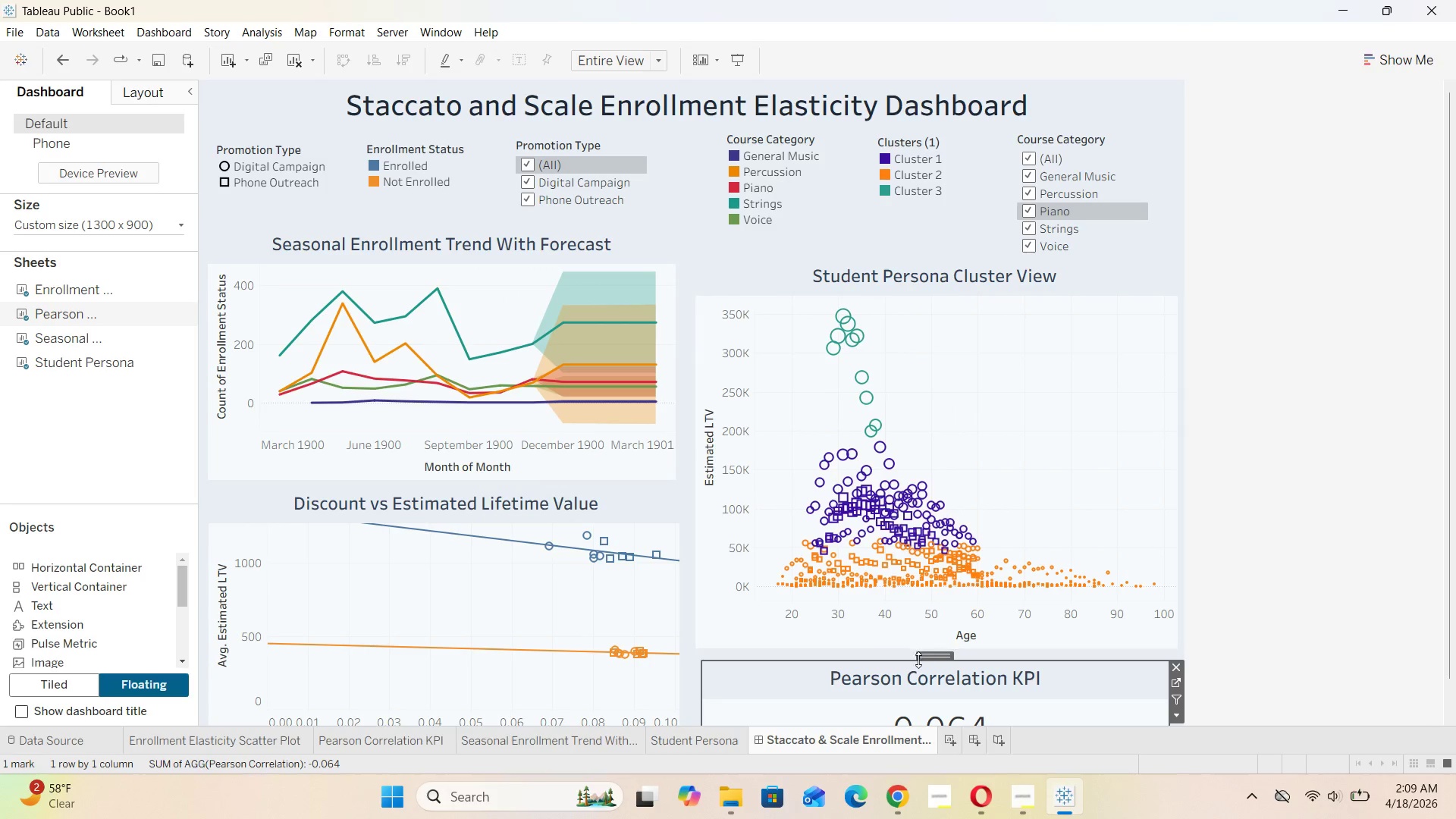 
double_click([918, 688])
 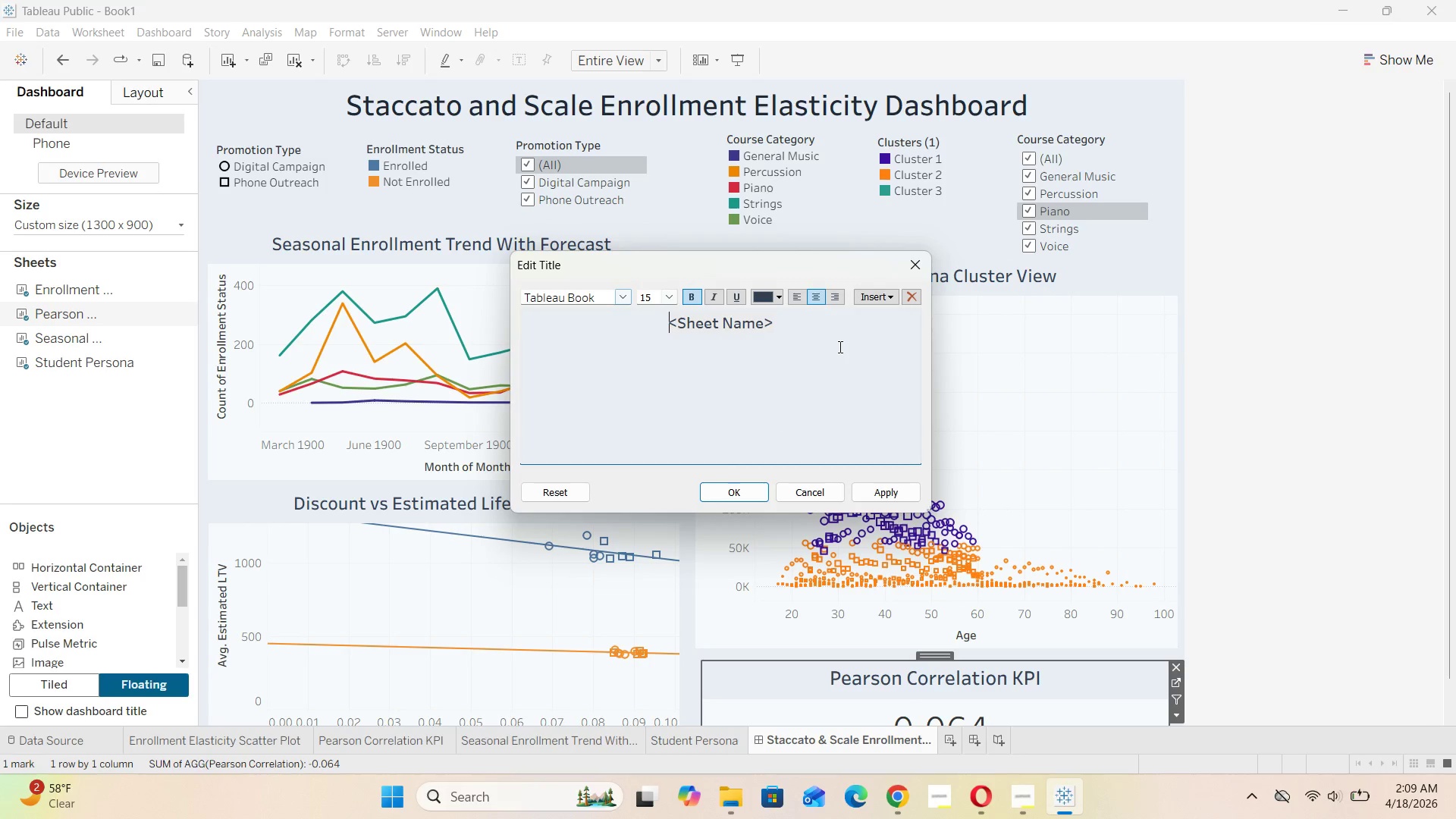 
left_click_drag(start_coordinate=[790, 321], to_coordinate=[604, 315])
 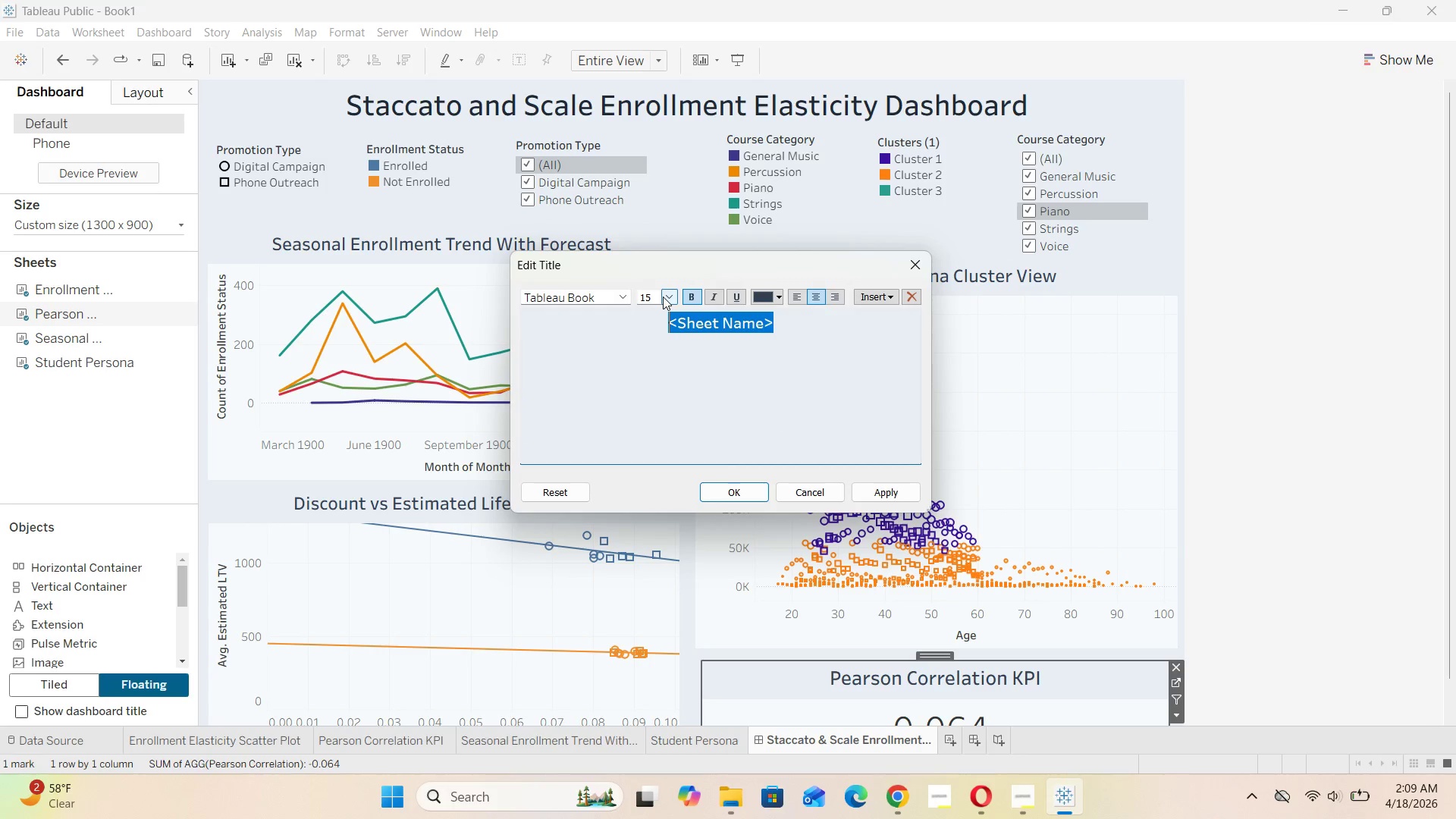 
left_click([670, 293])
 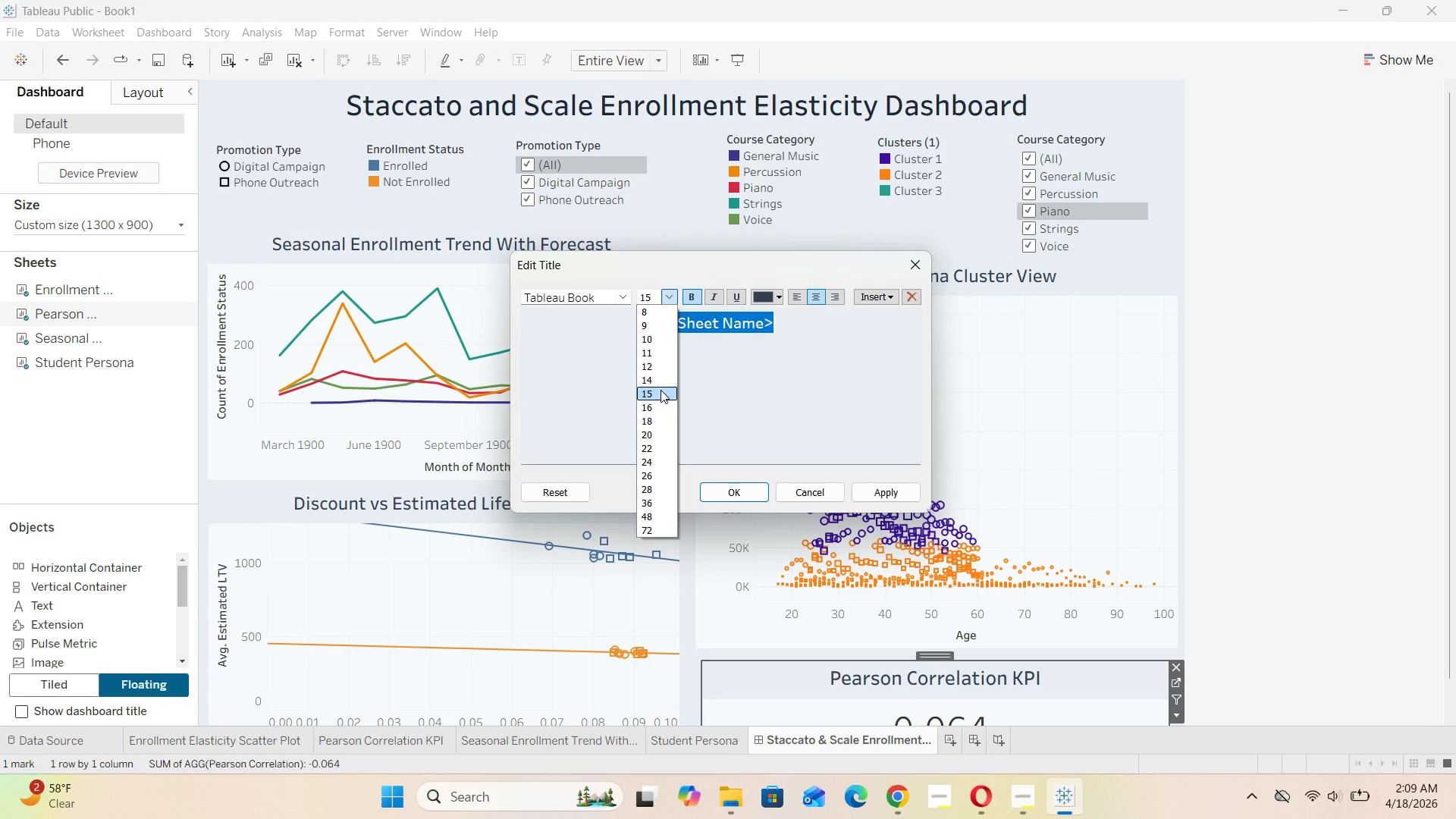 
left_click([661, 382])
 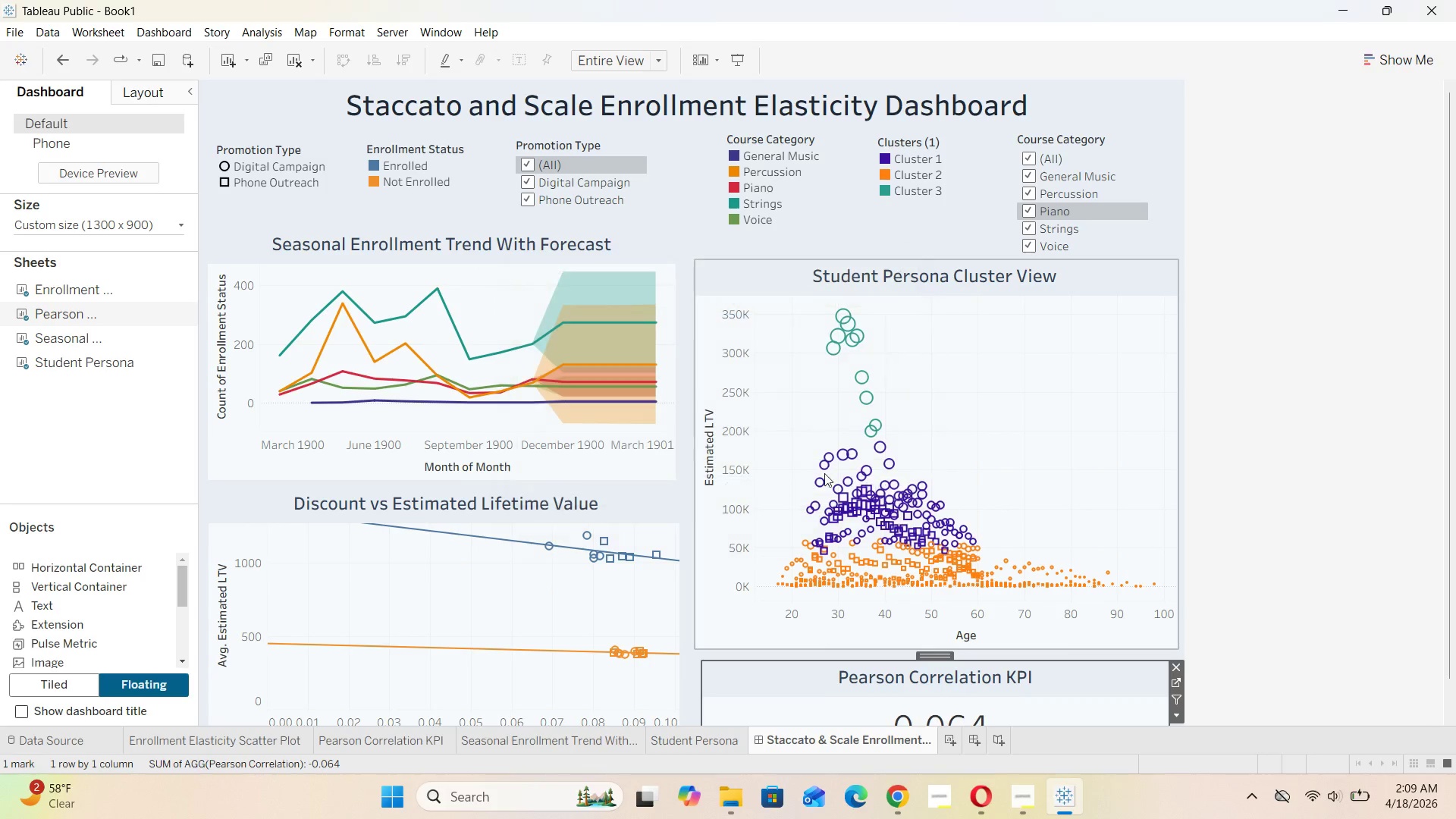 
left_click([1194, 462])
 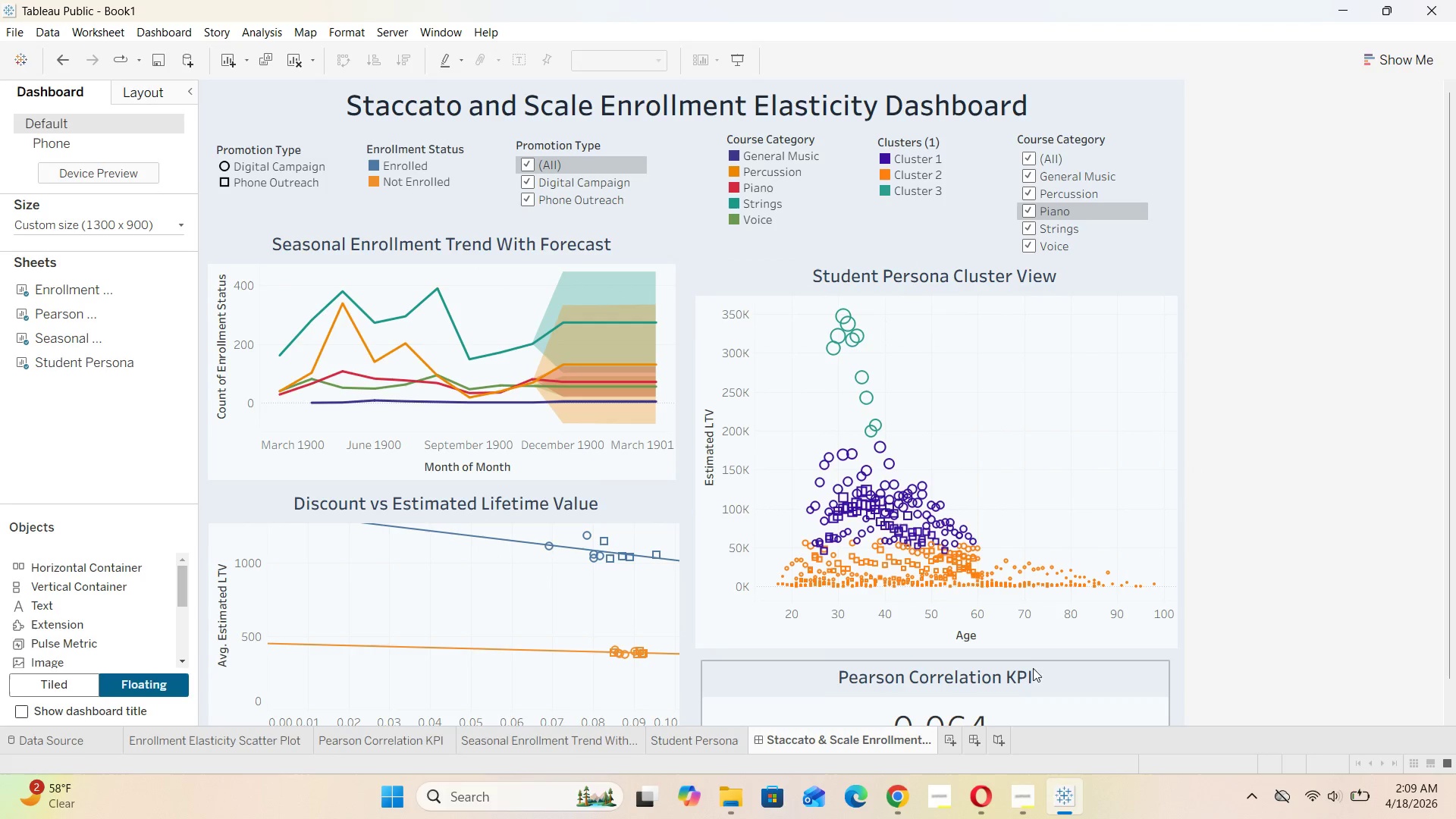 
left_click([1034, 677])
 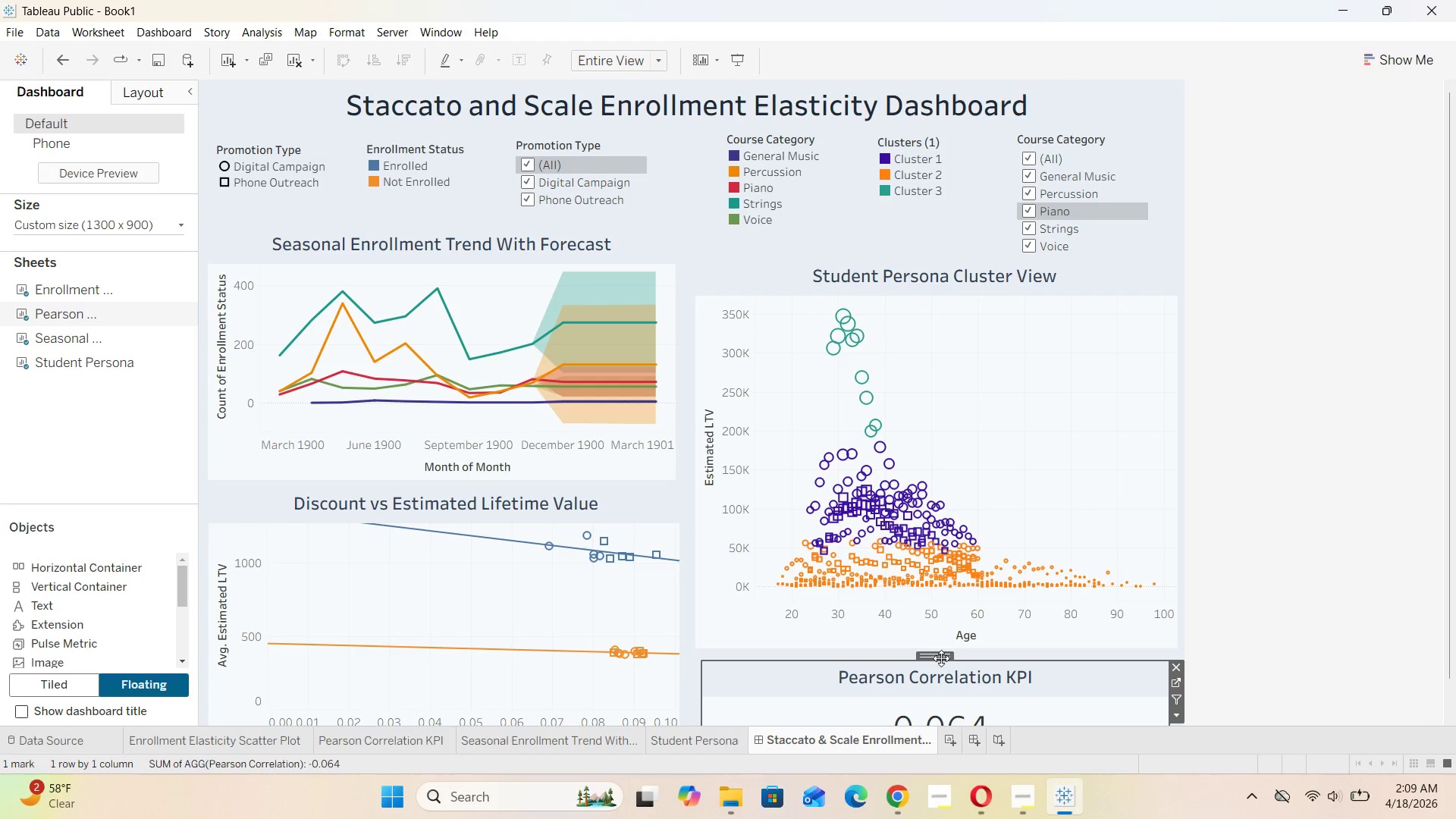 
left_click_drag(start_coordinate=[937, 656], to_coordinate=[940, 635])
 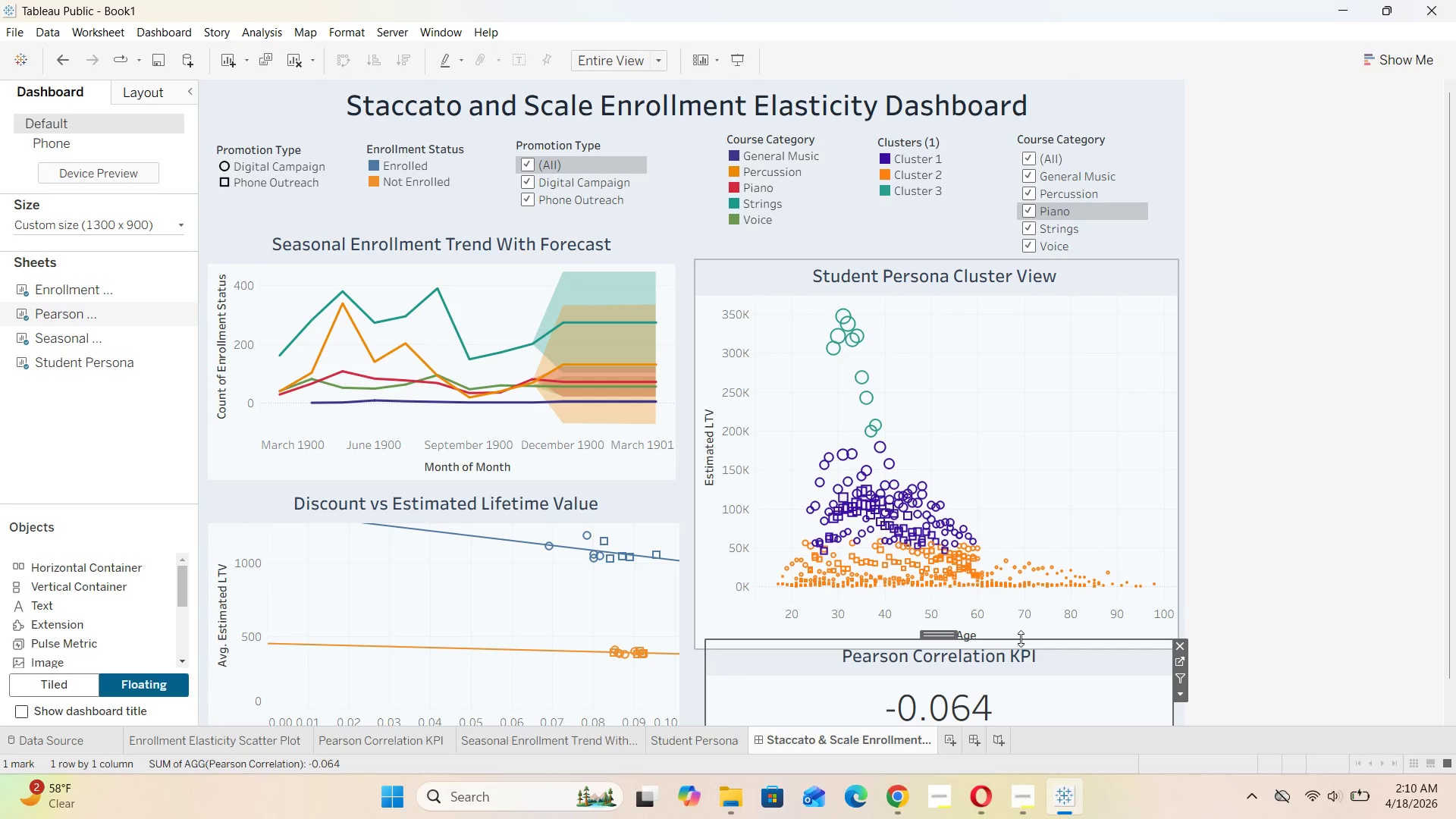 
left_click_drag(start_coordinate=[1021, 636], to_coordinate=[1027, 660])
 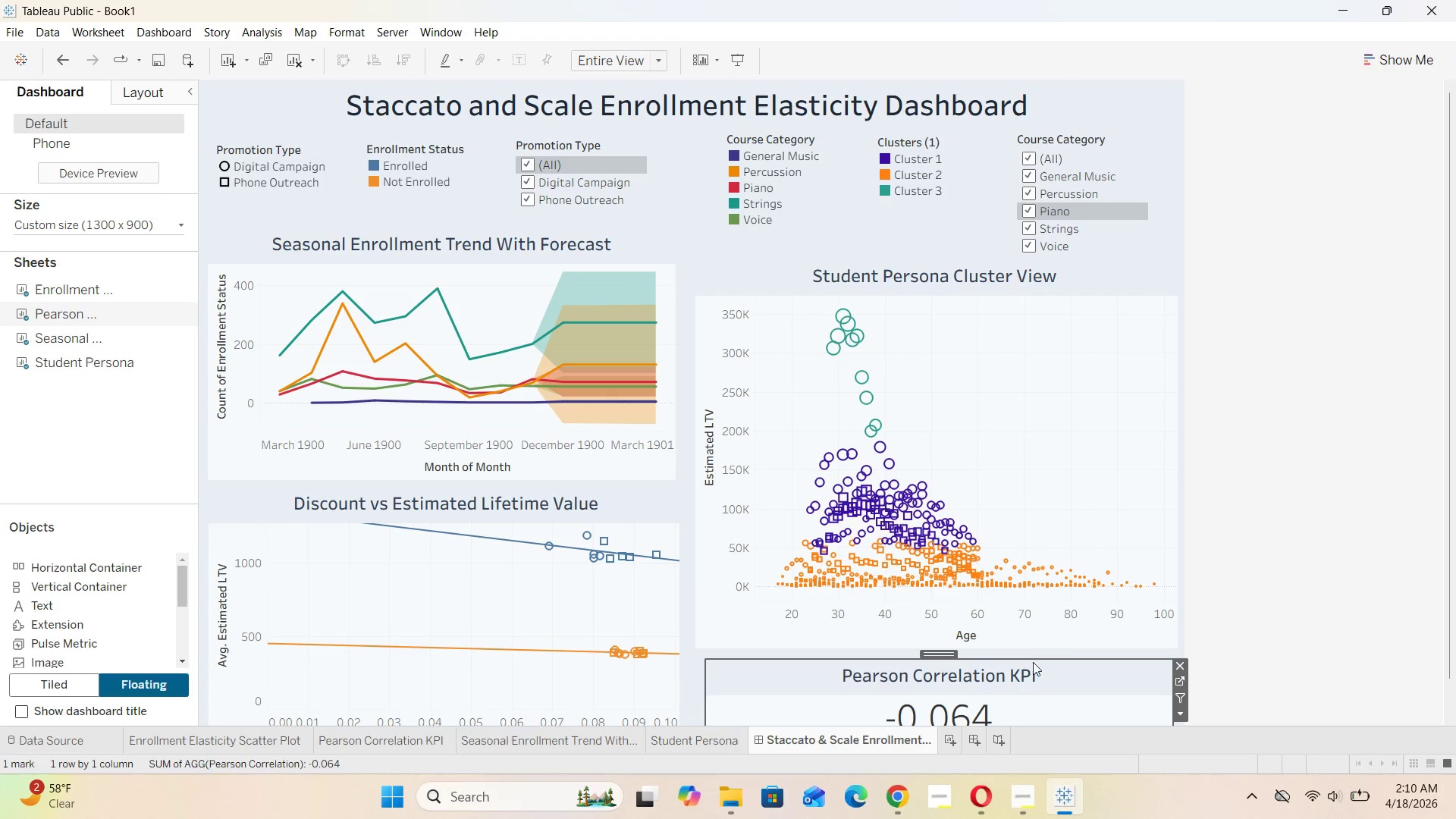 
left_click_drag(start_coordinate=[1037, 661], to_coordinate=[1039, 673])
 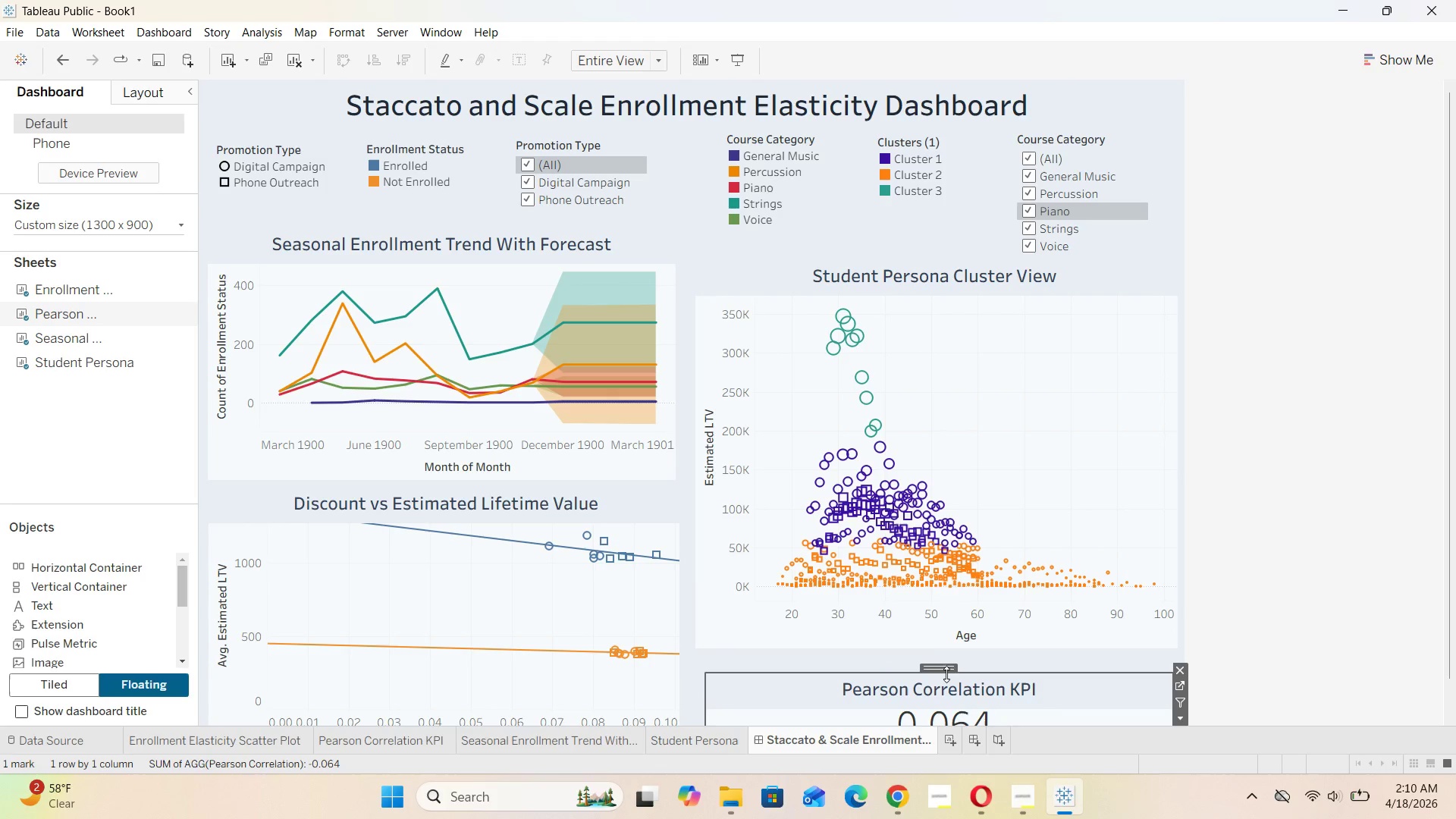 
left_click_drag(start_coordinate=[946, 670], to_coordinate=[938, 654])
 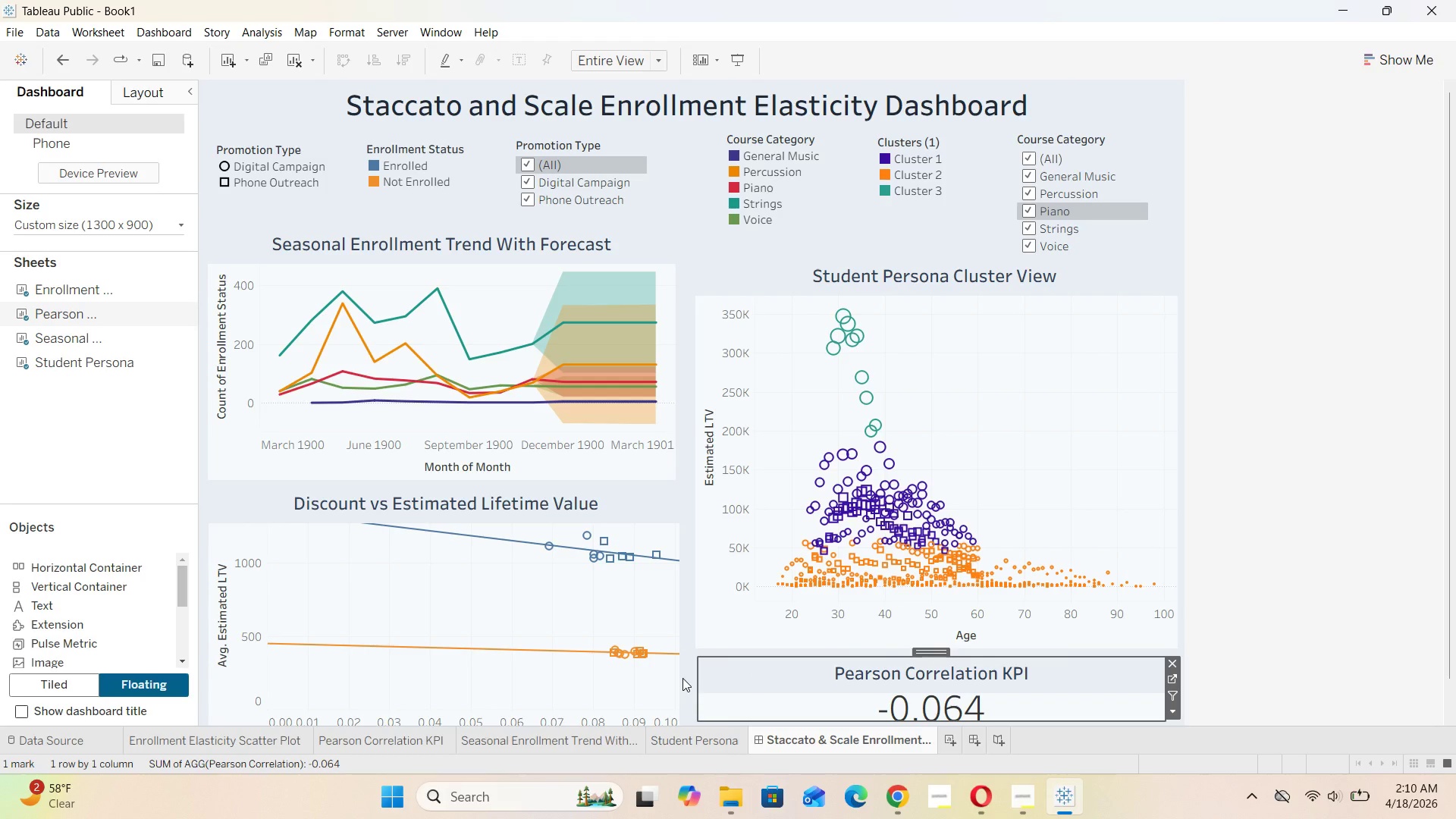 
left_click([682, 678])
 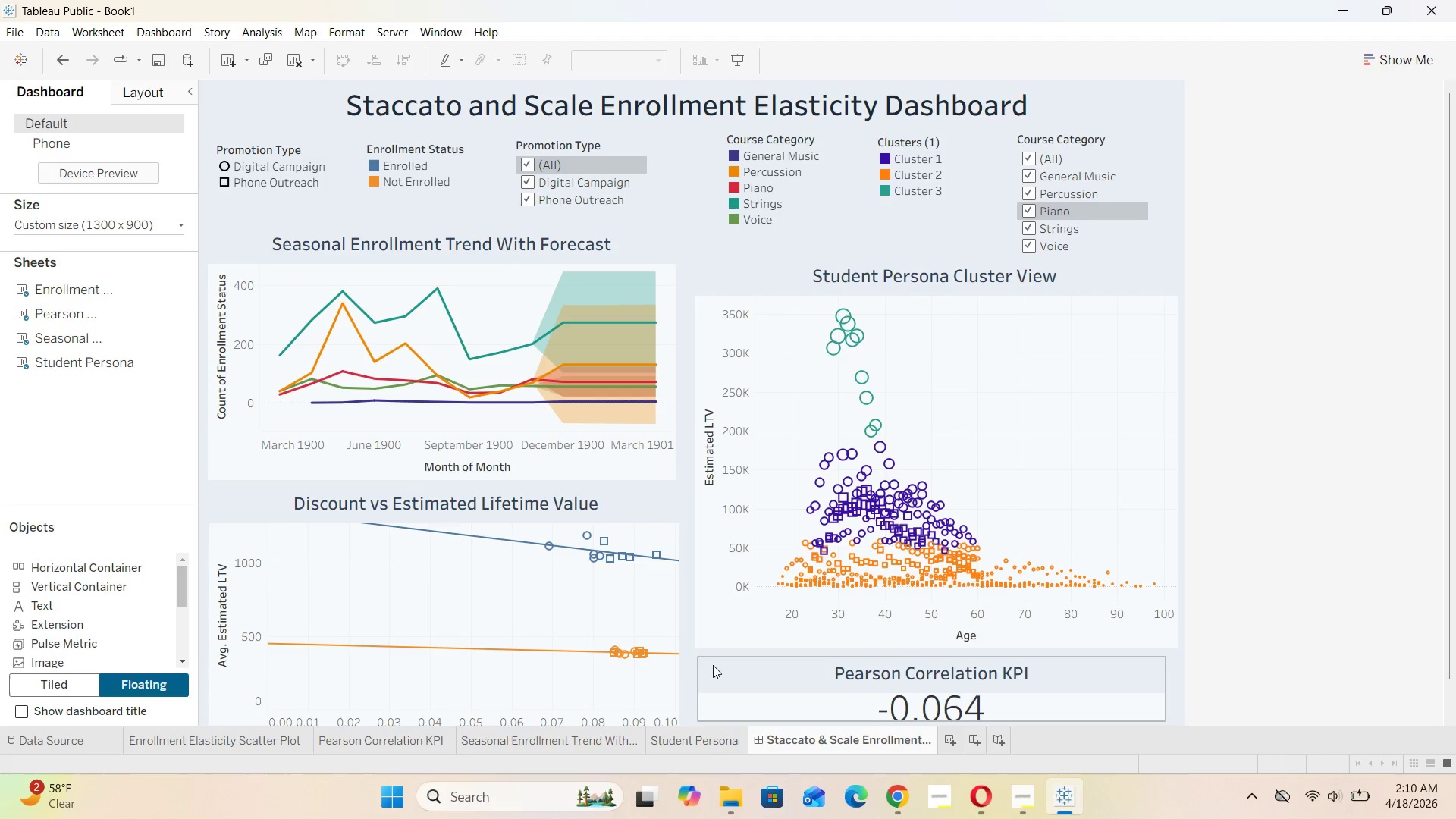 
scroll: coordinate [714, 661], scroll_direction: down, amount: 11.0
 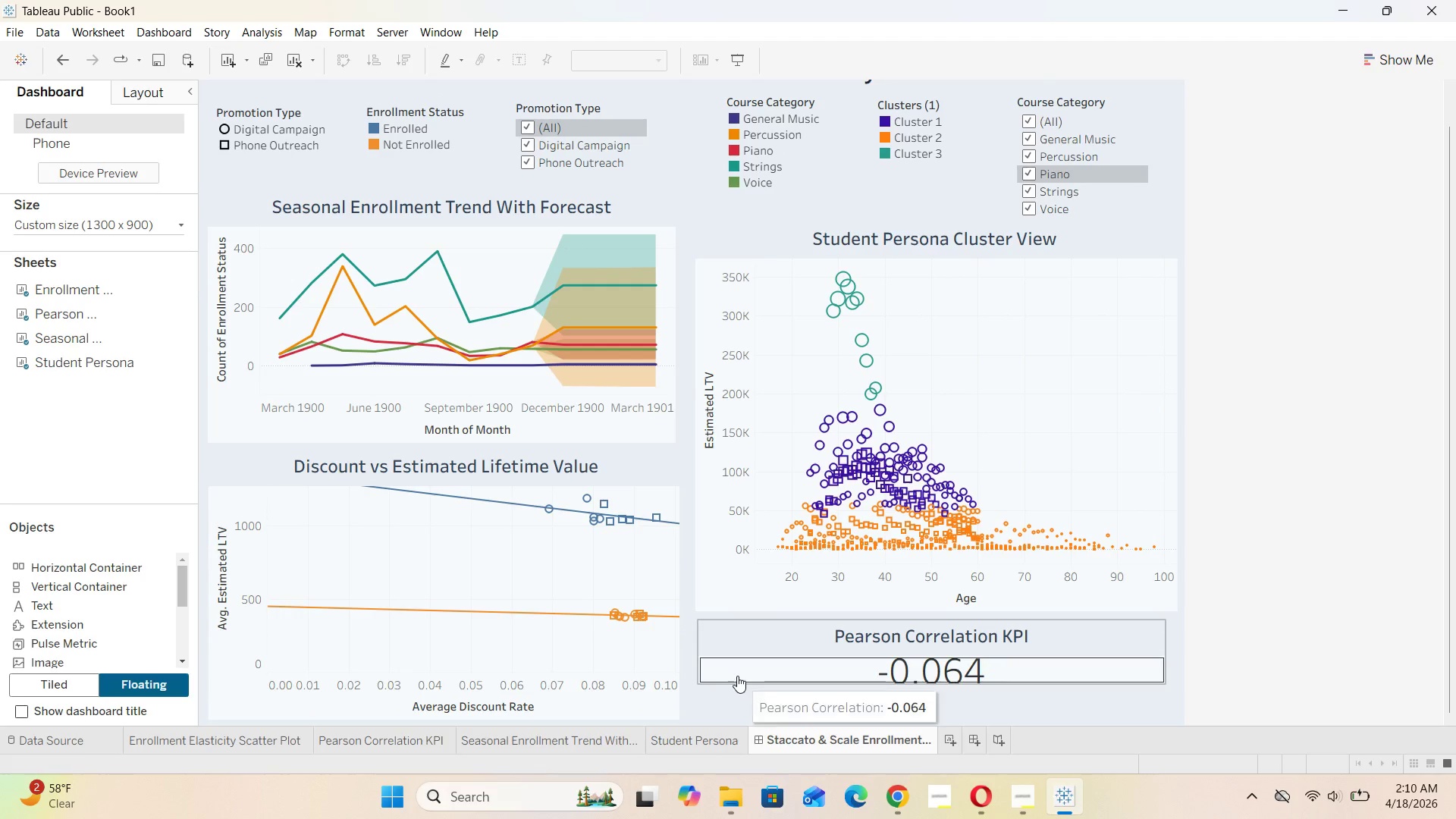 
left_click([737, 675])
 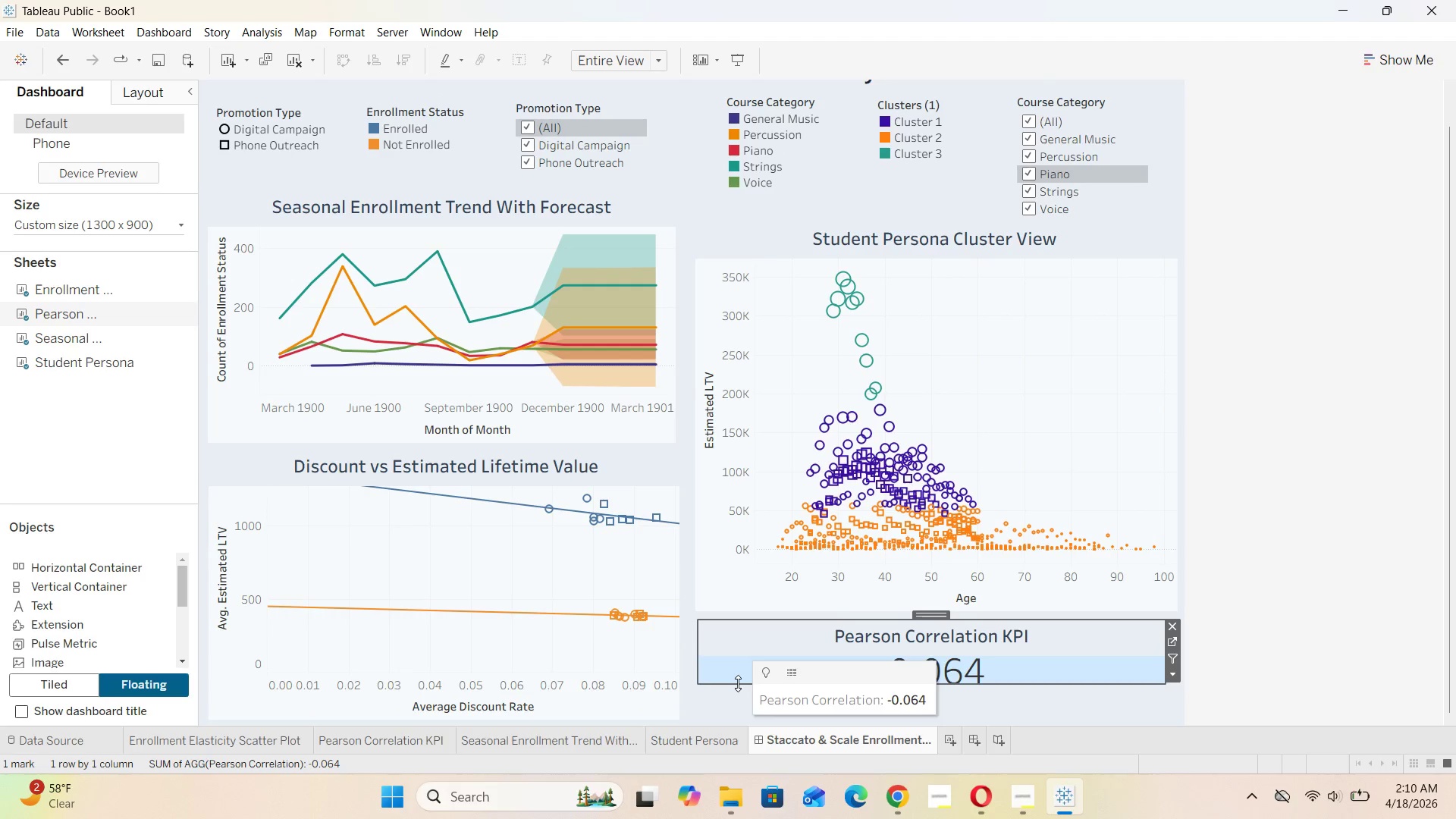 
left_click_drag(start_coordinate=[738, 683], to_coordinate=[733, 719])
 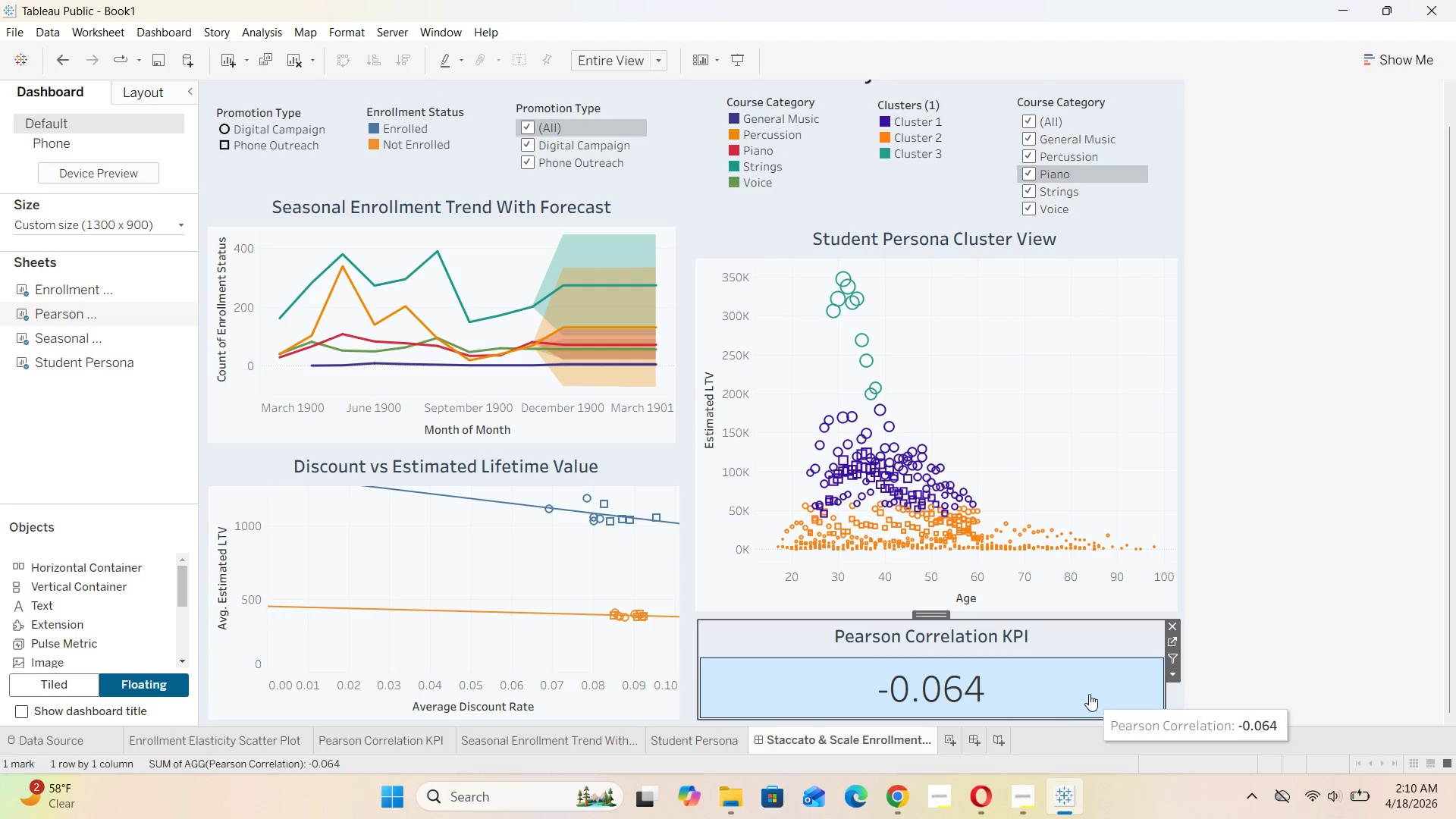 
left_click([1090, 694])
 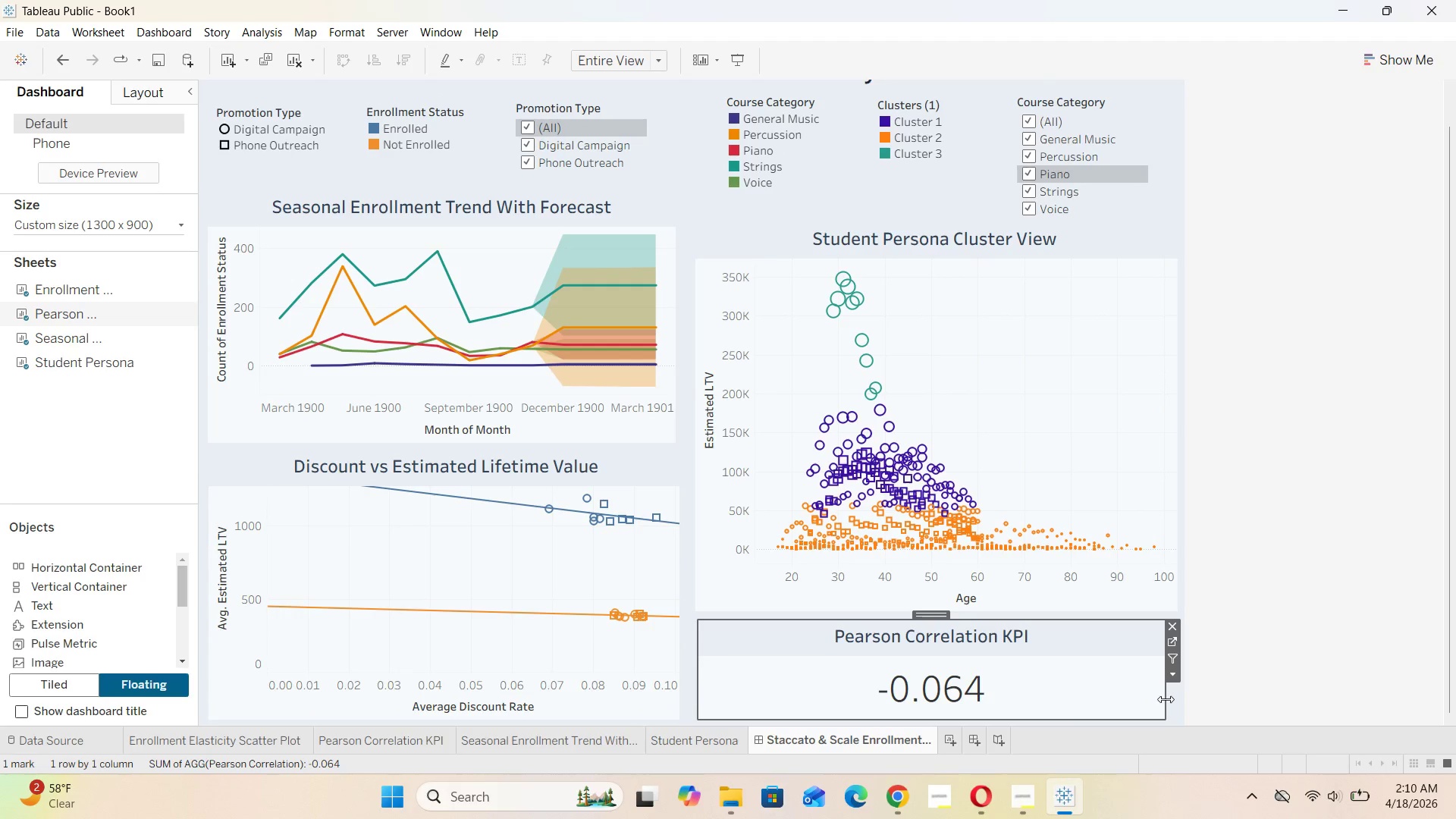 
left_click_drag(start_coordinate=[1163, 701], to_coordinate=[1175, 701])
 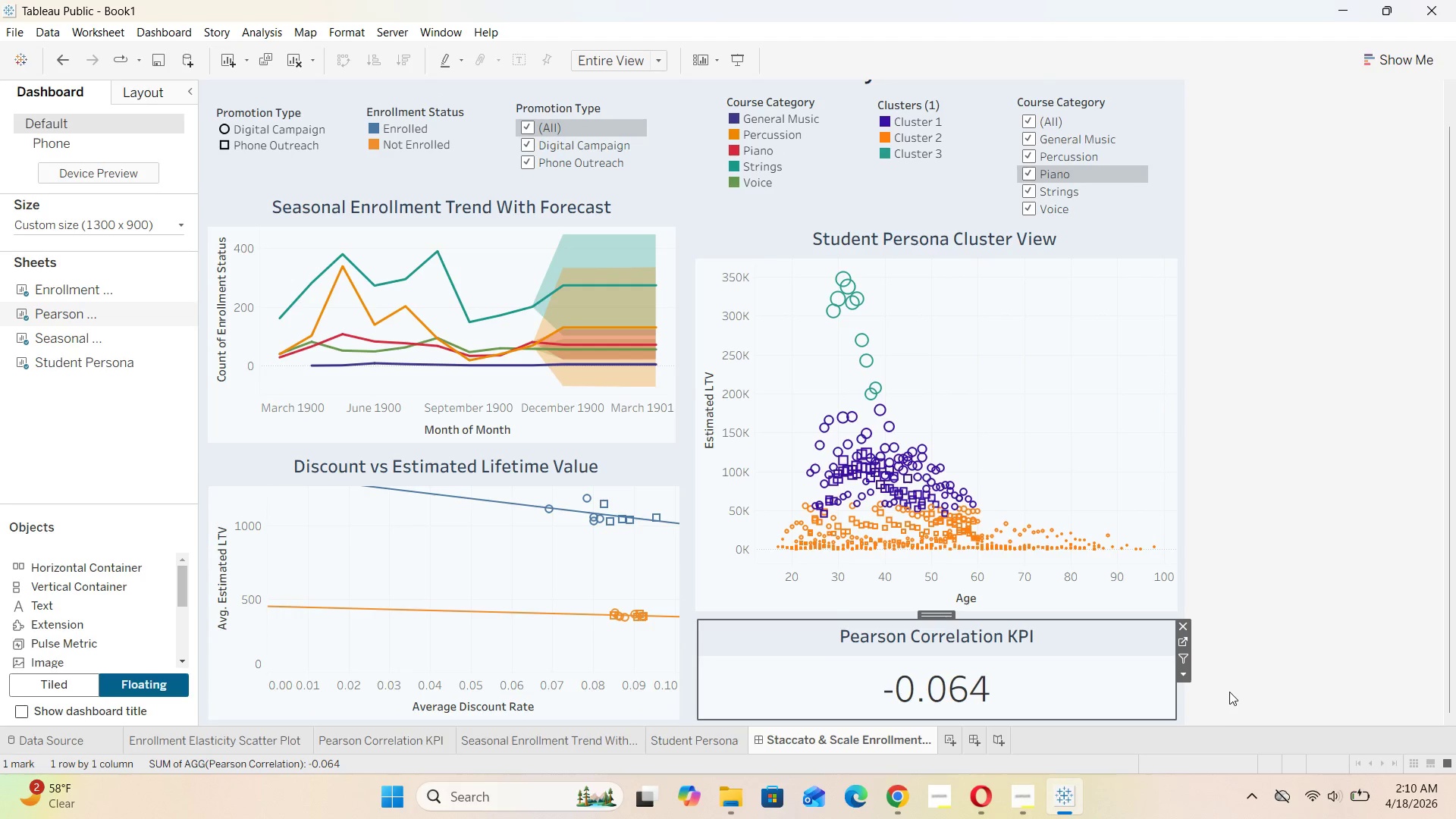 
left_click([1230, 692])
 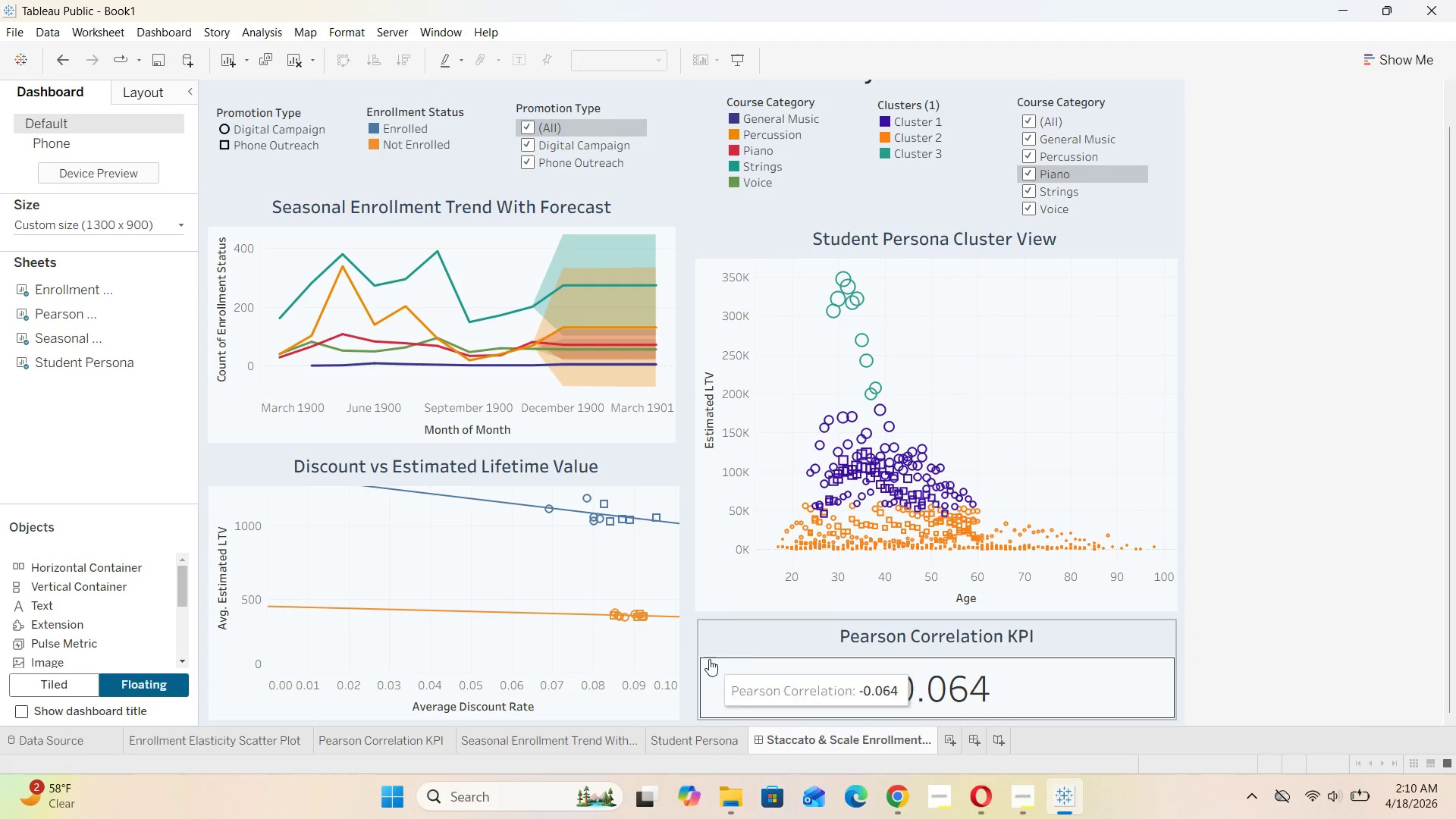 
left_click([708, 645])
 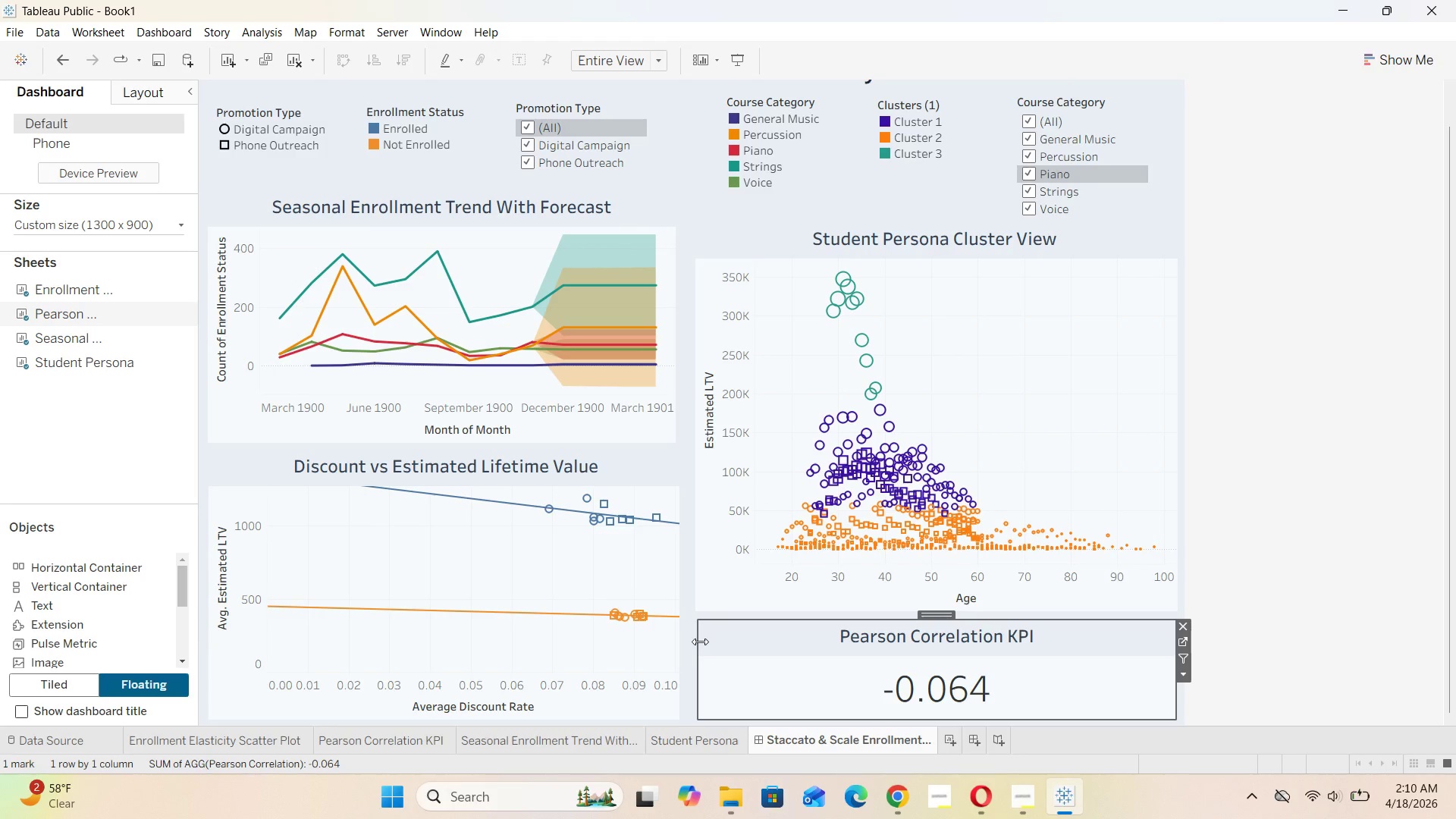 
left_click_drag(start_coordinate=[700, 642], to_coordinate=[695, 646])
 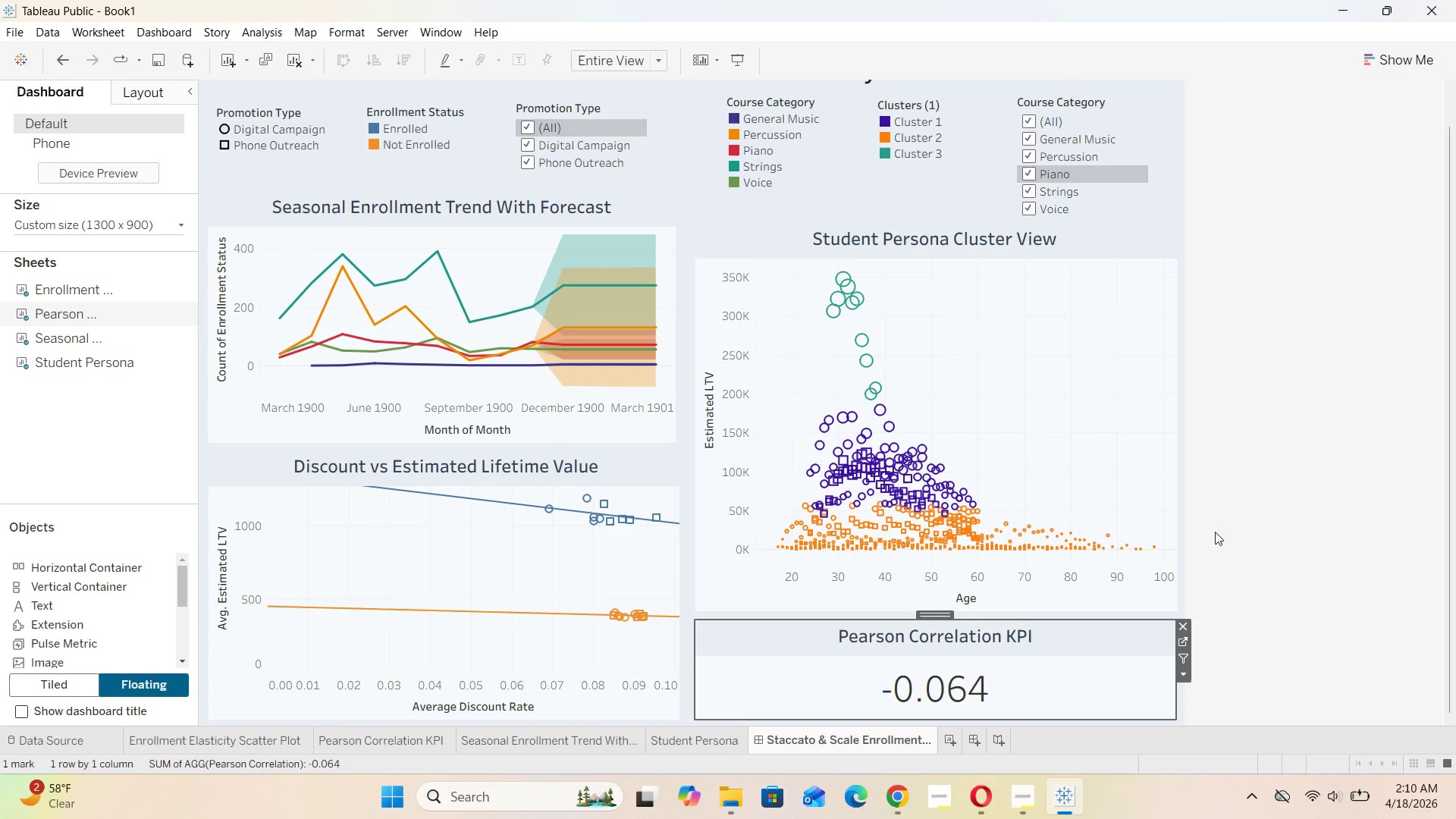 
left_click([1245, 521])
 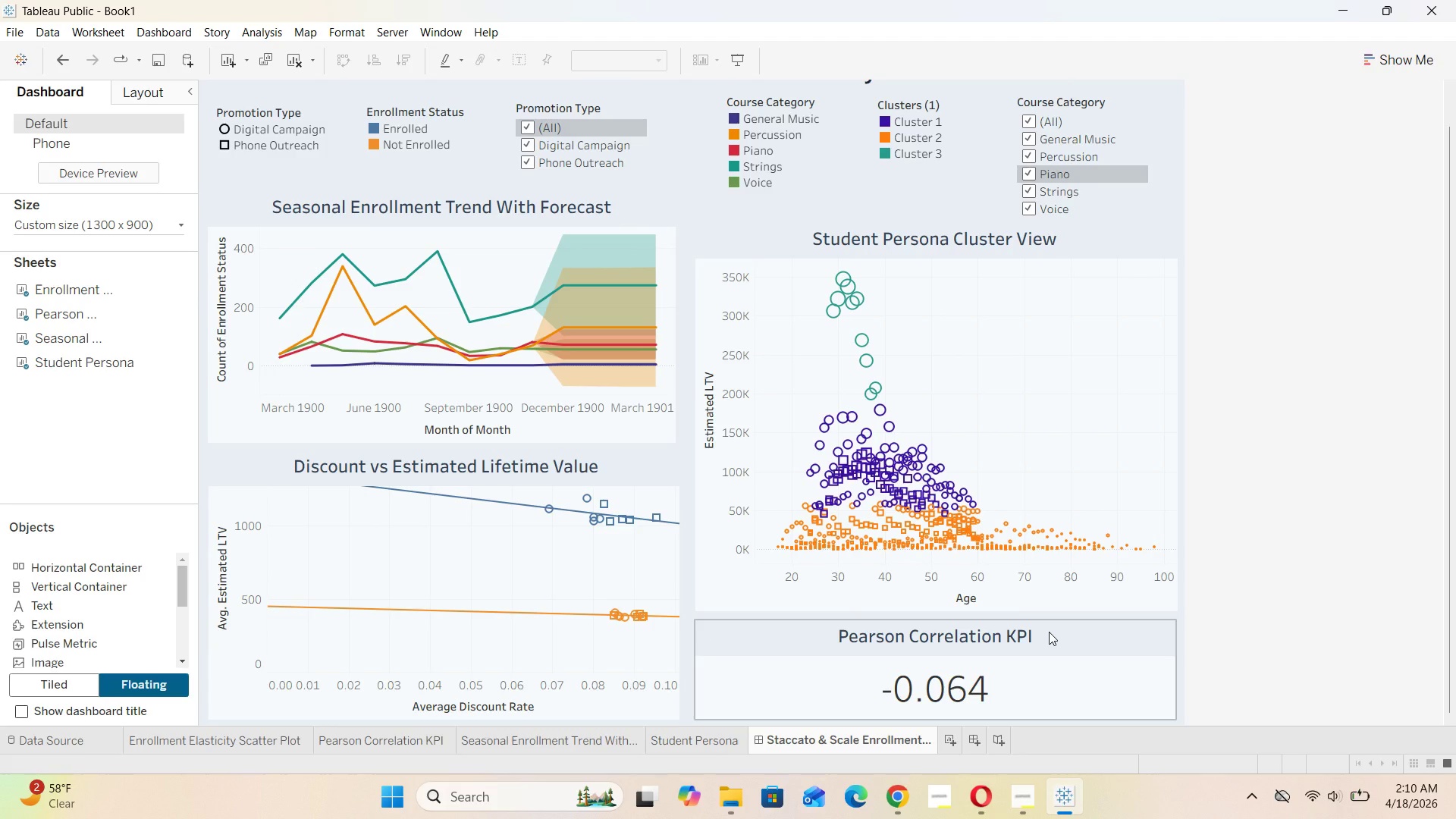 
double_click([1049, 632])